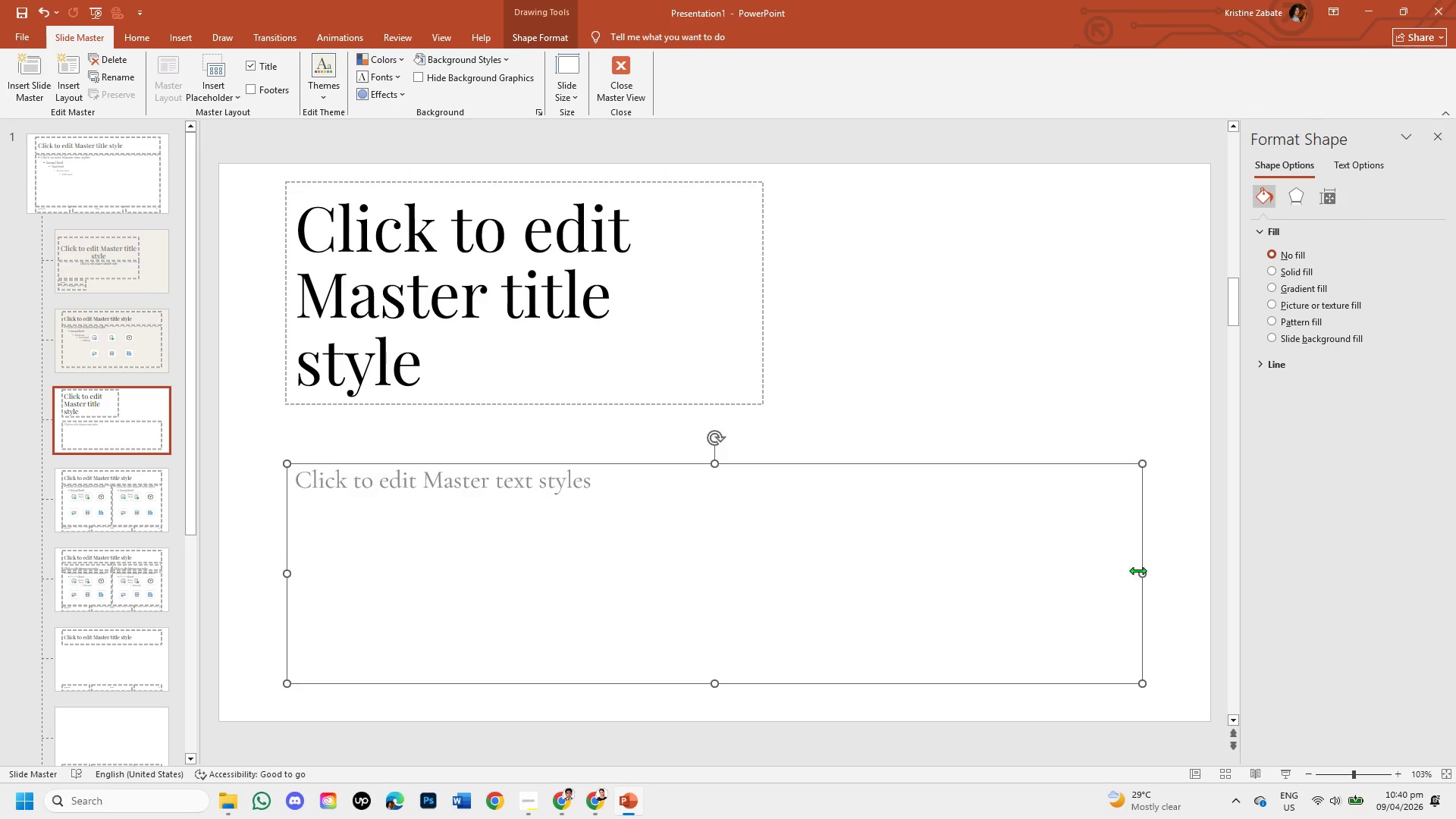 
left_click_drag(start_coordinate=[1142, 575], to_coordinate=[758, 553])
 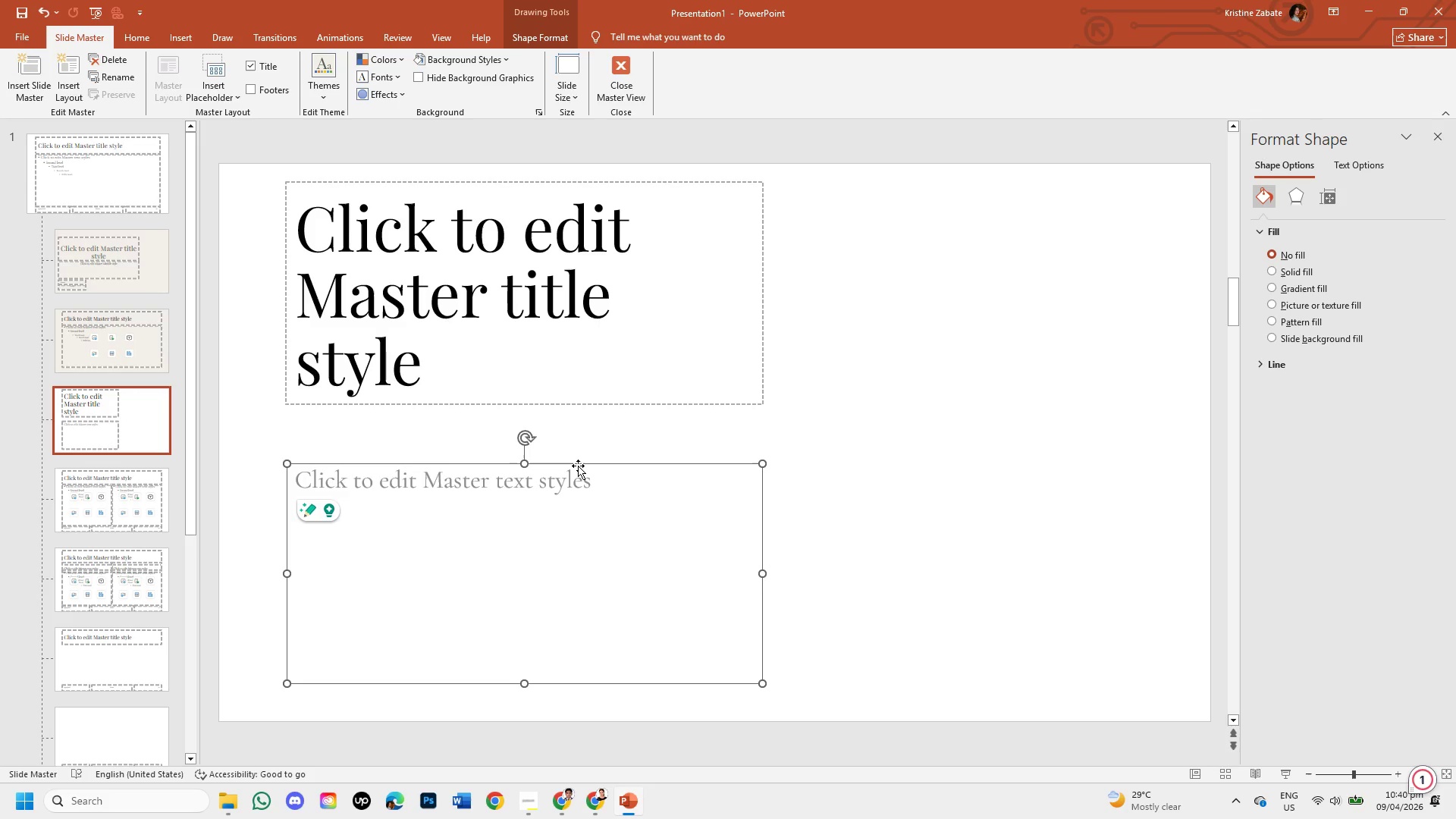 
left_click_drag(start_coordinate=[578, 466], to_coordinate=[576, 415])
 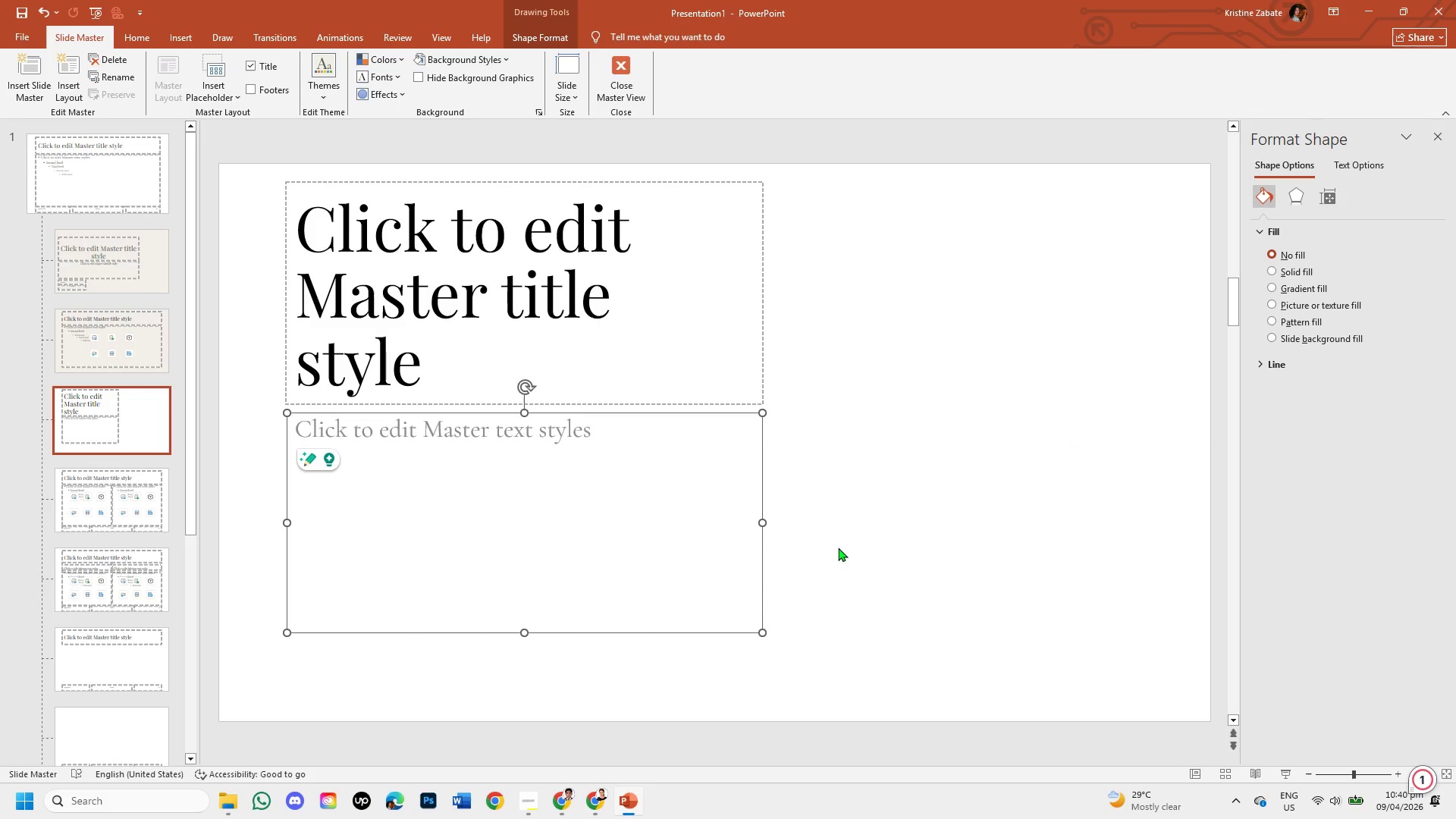 
left_click([838, 548])
 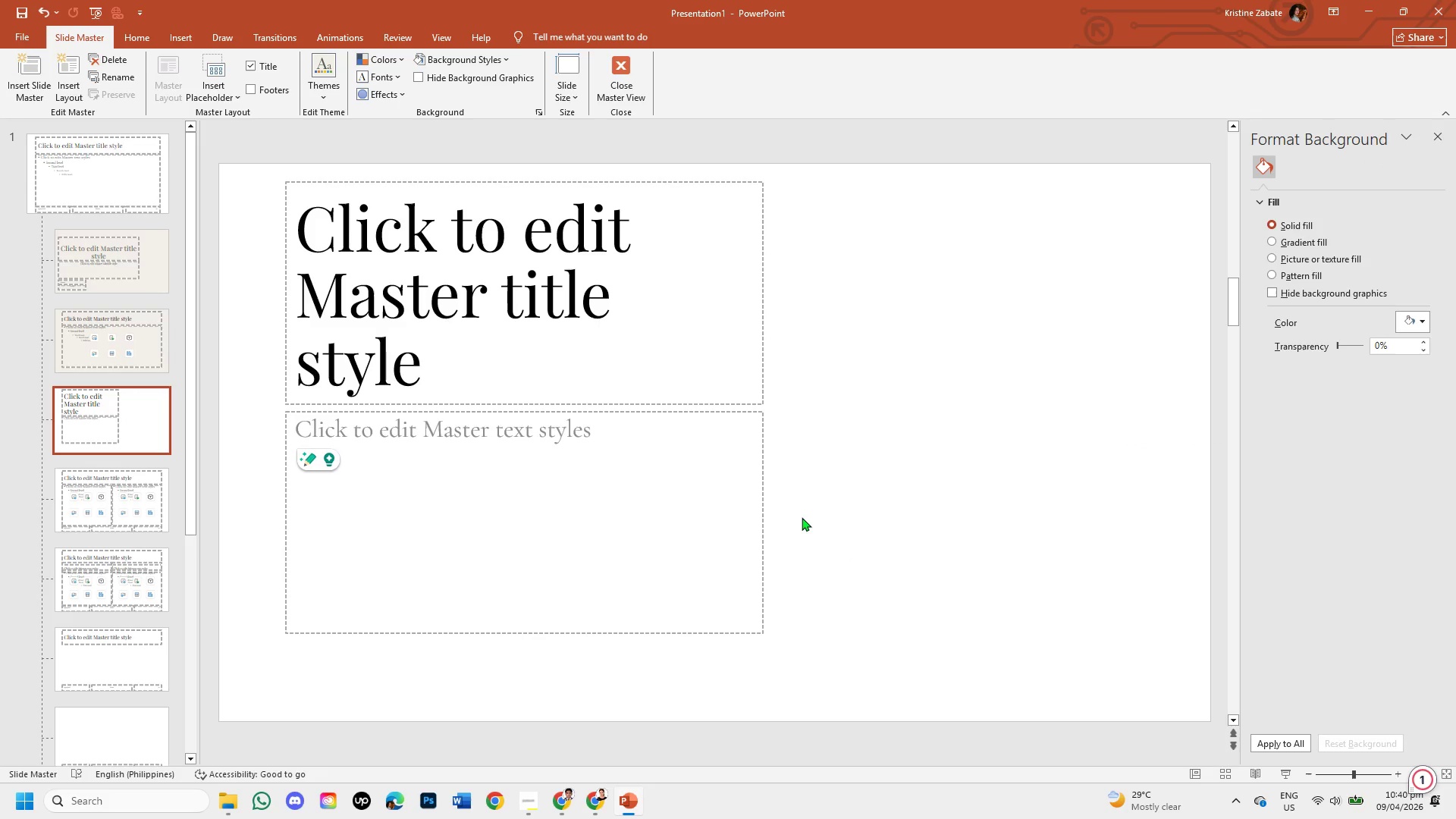 
left_click([843, 432])
 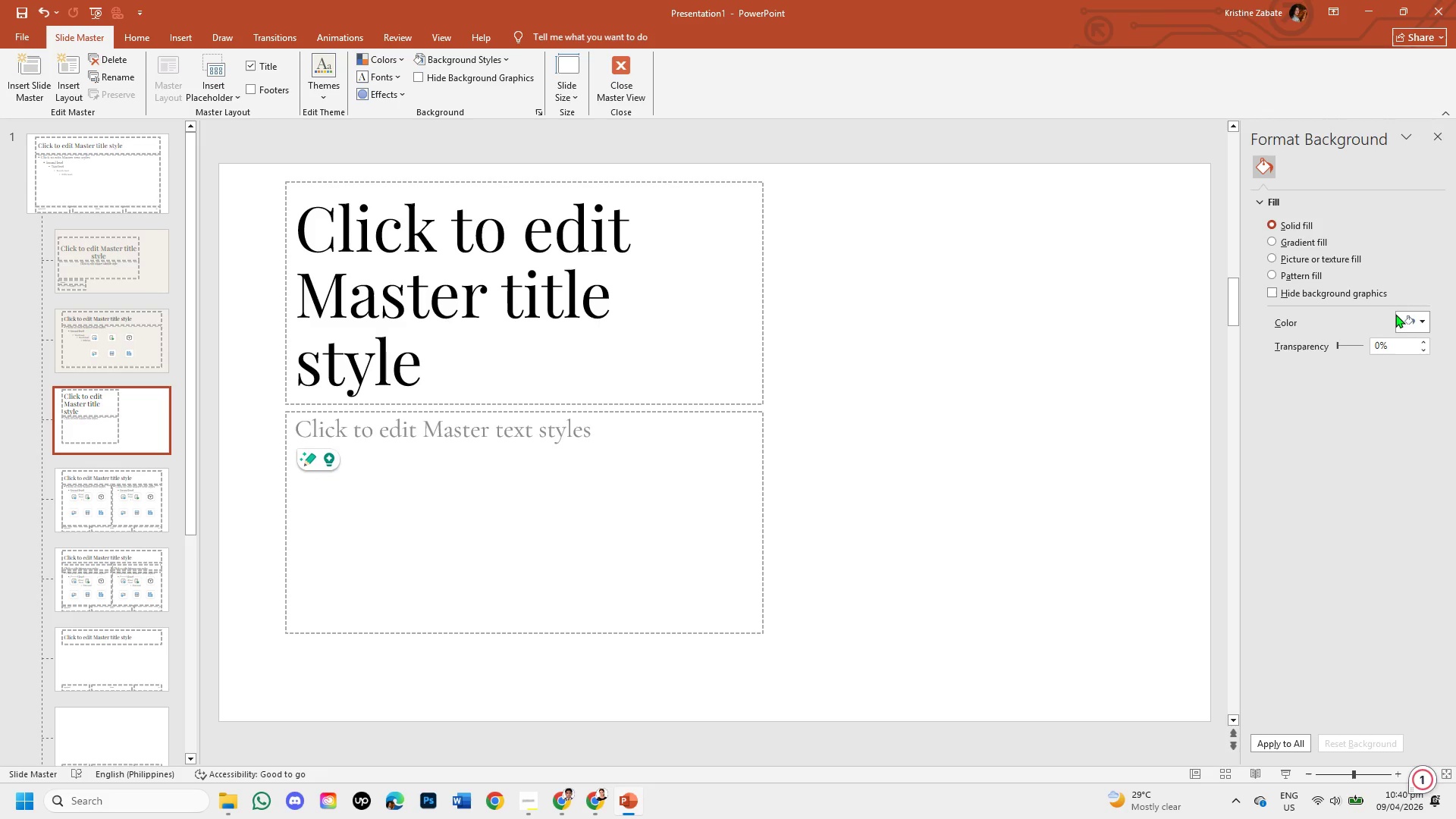 
left_click([1420, 321])
 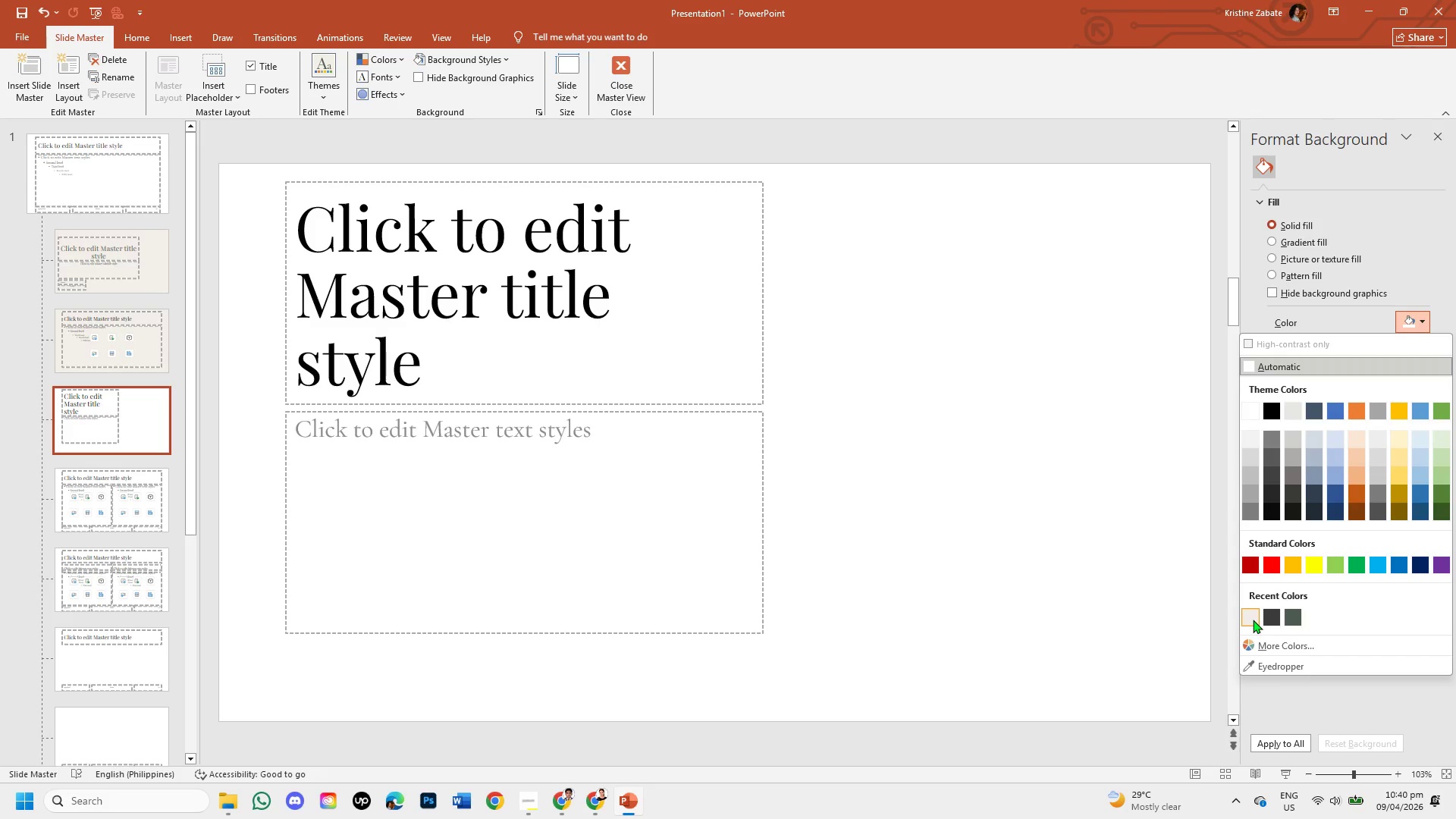 
left_click([1253, 620])
 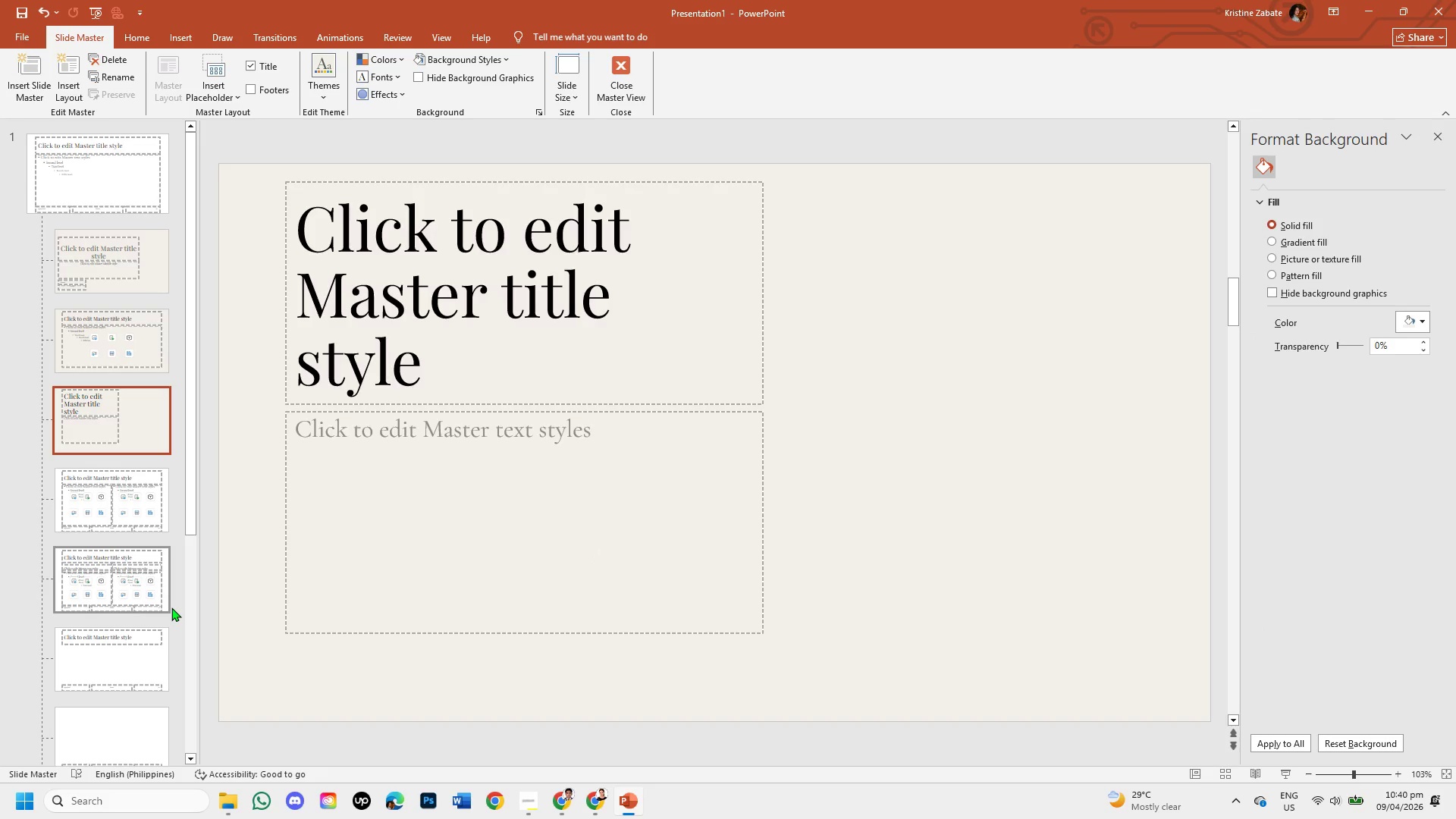 
wait(7.88)
 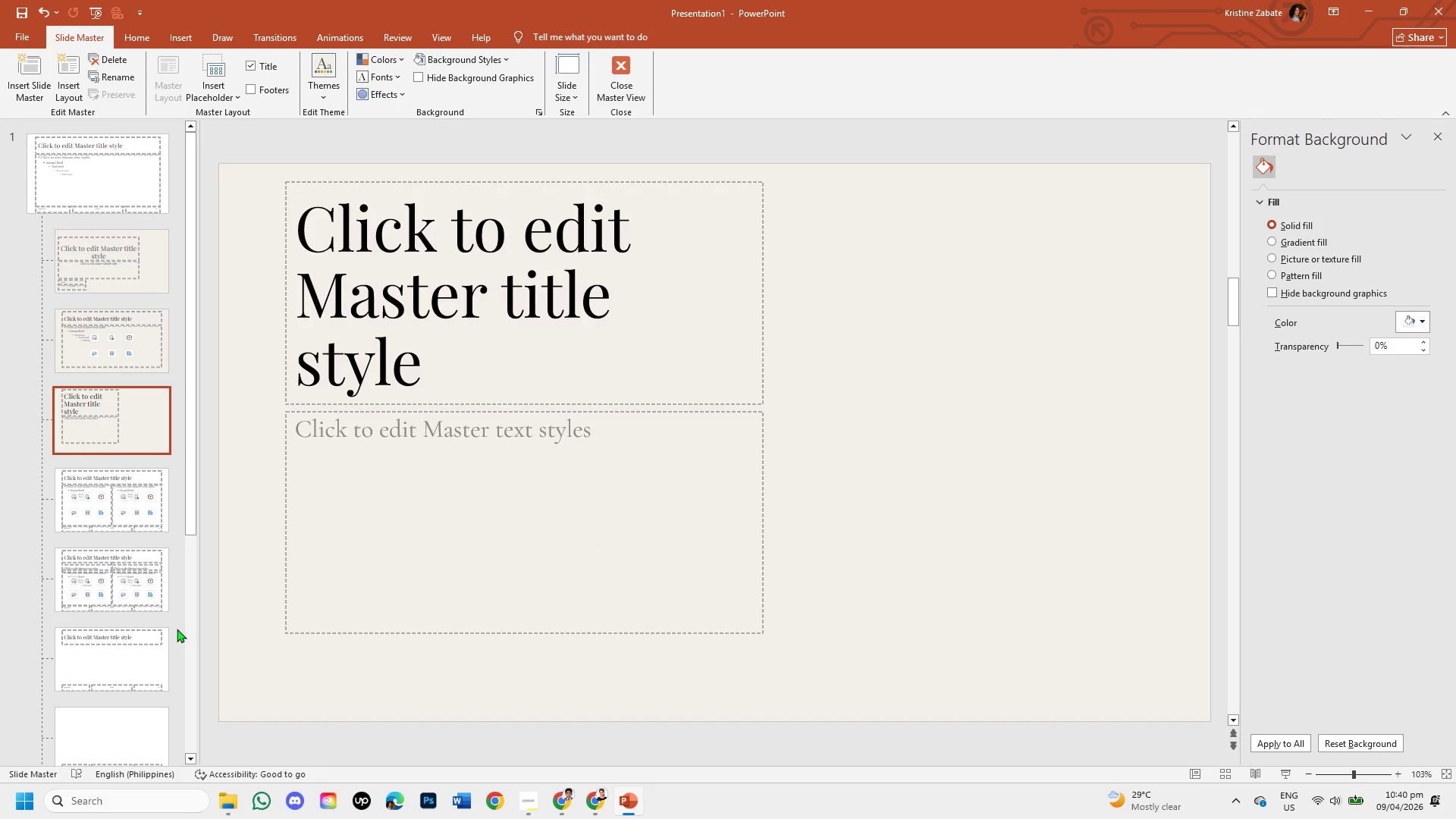 
left_click([161, 470])
 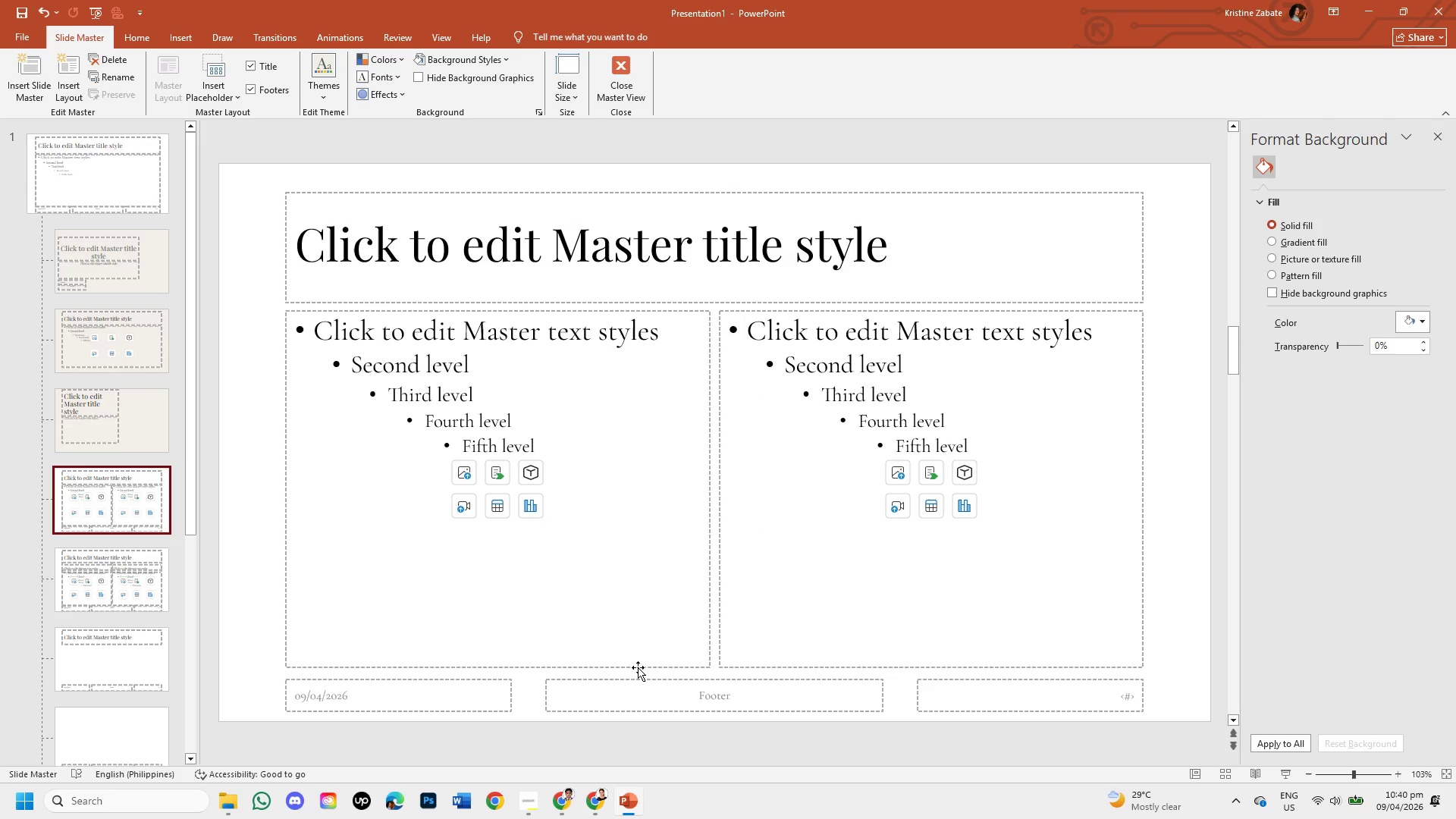 
left_click([638, 667])
 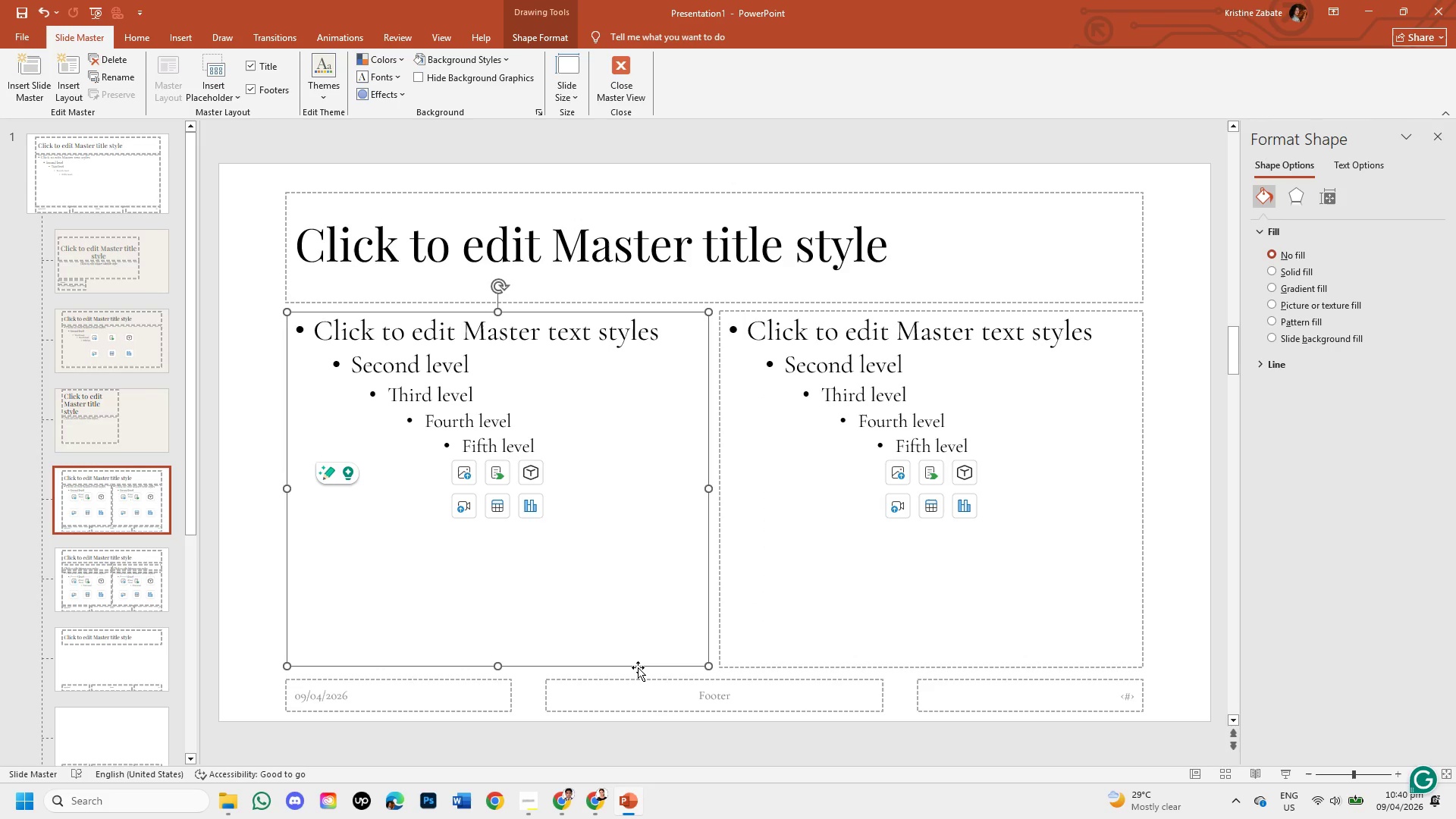 
key(Backspace)
 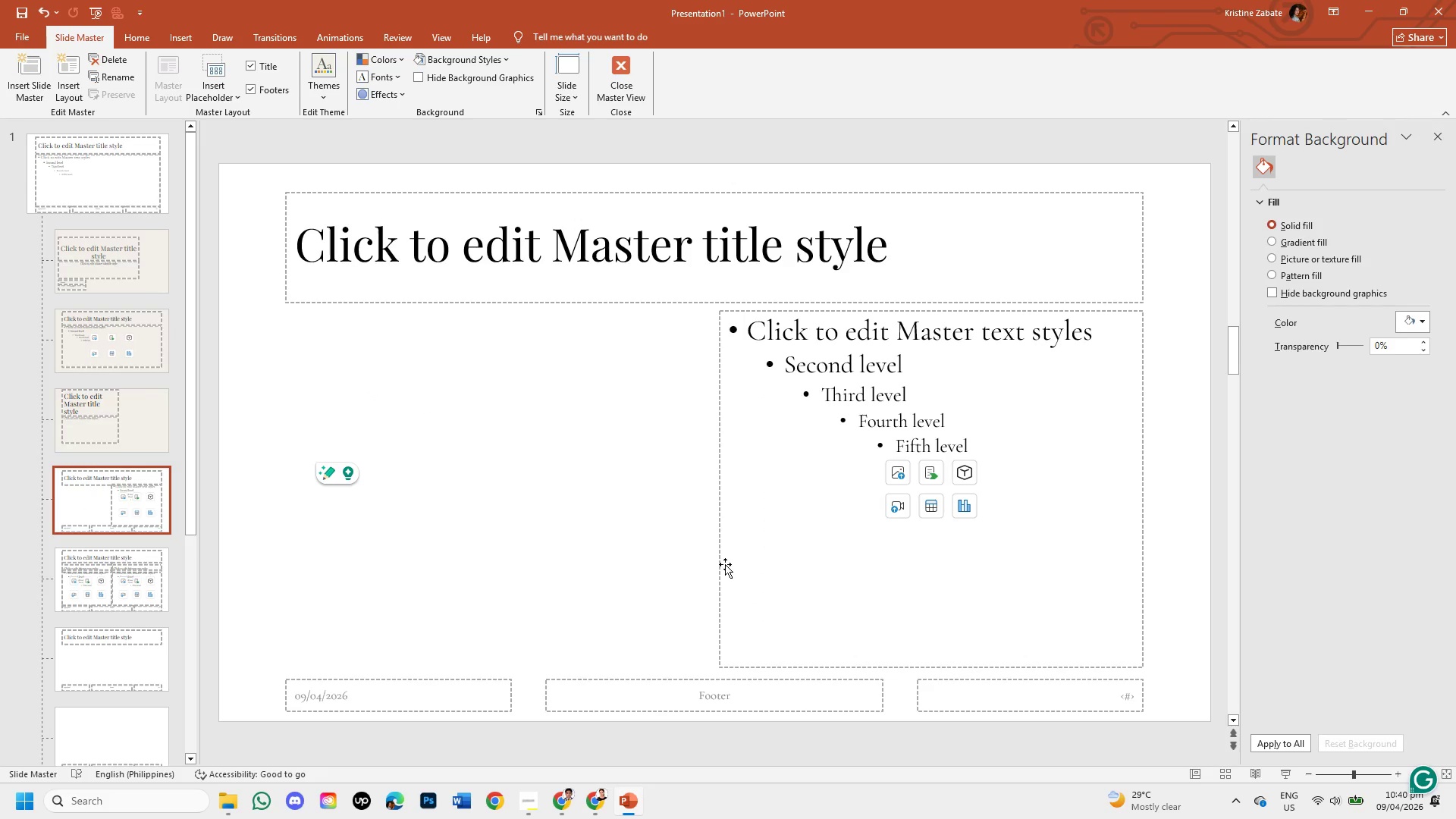 
left_click([717, 562])
 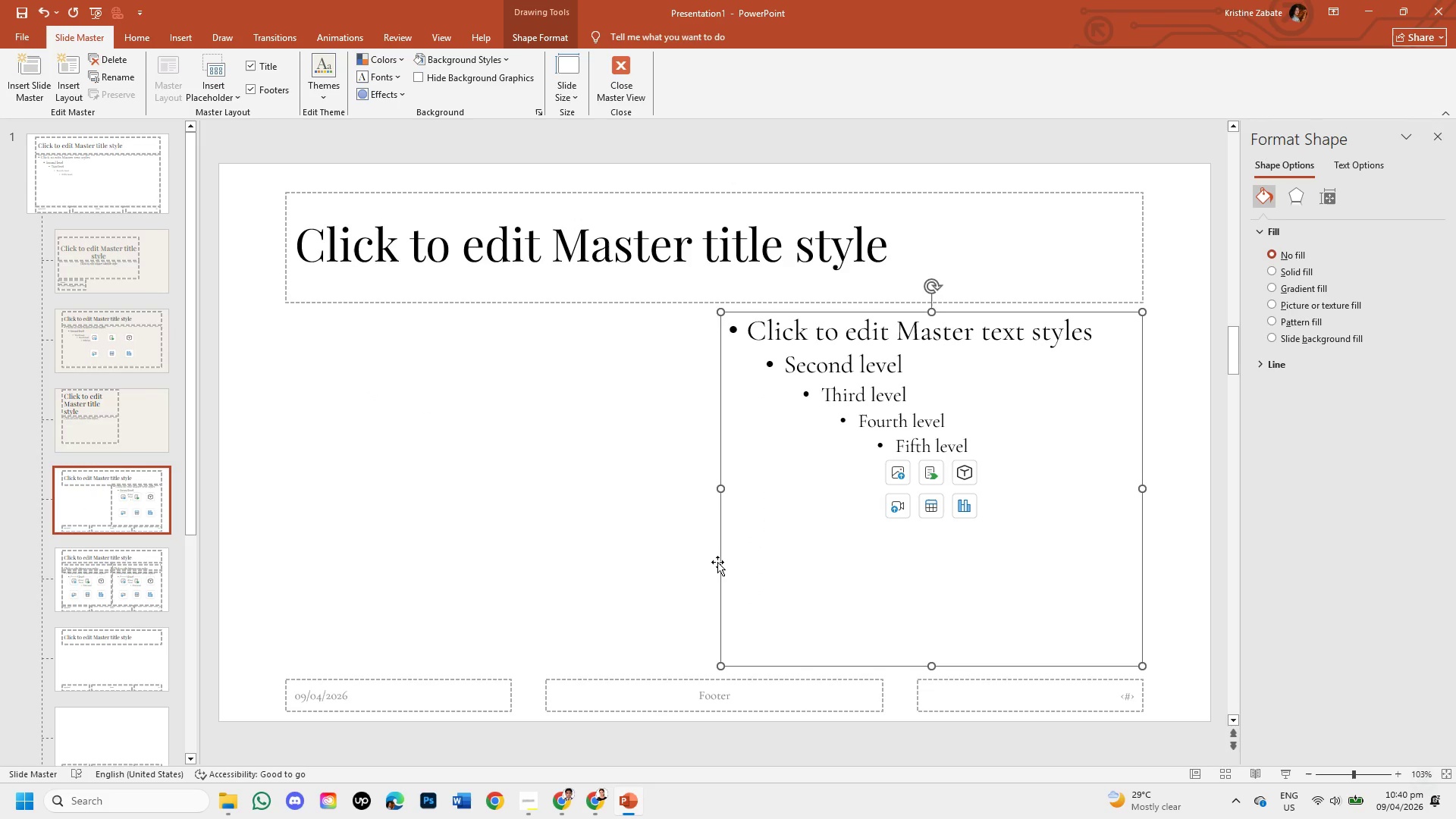 
key(Backspace)
 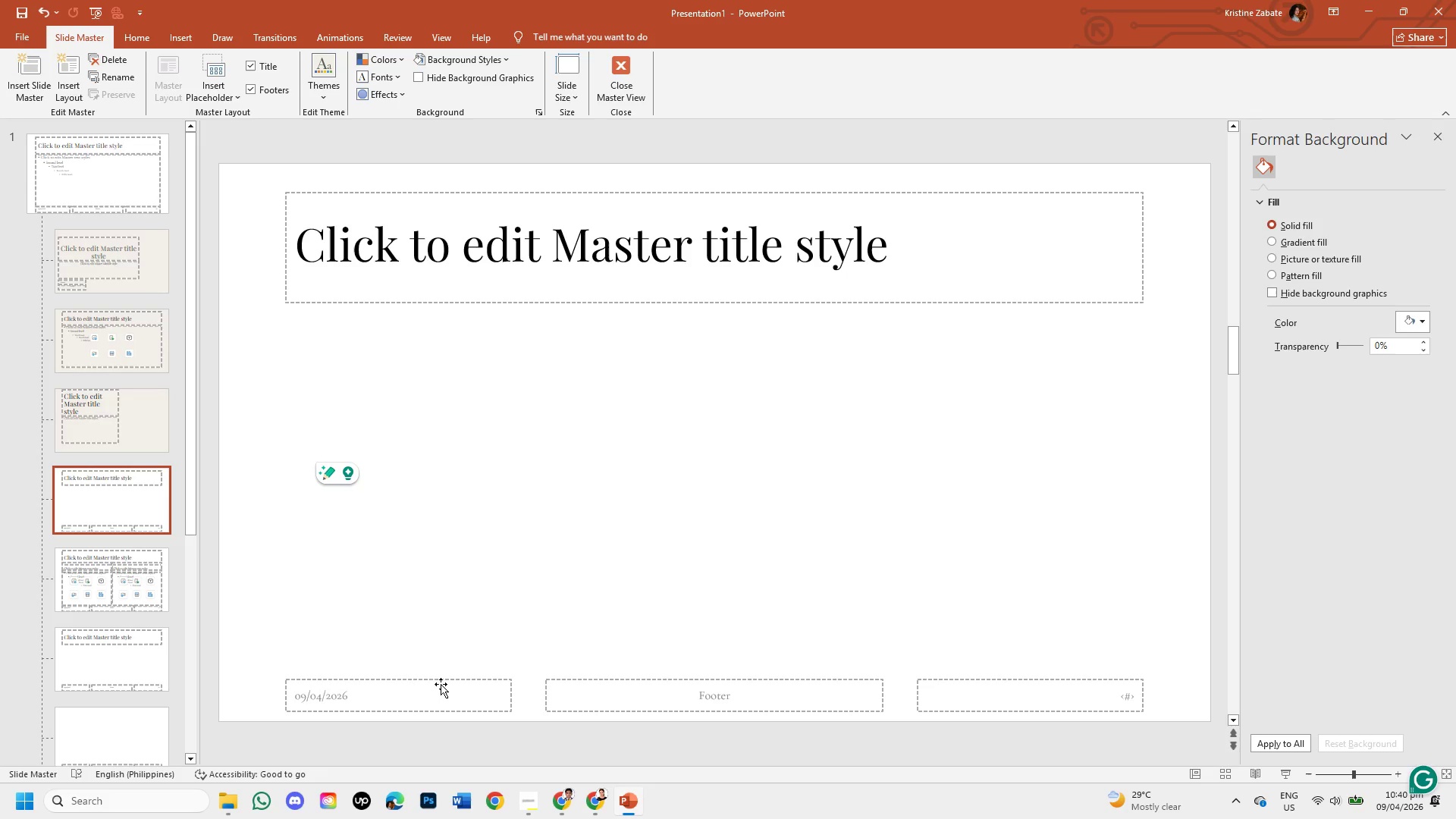 
left_click([443, 677])
 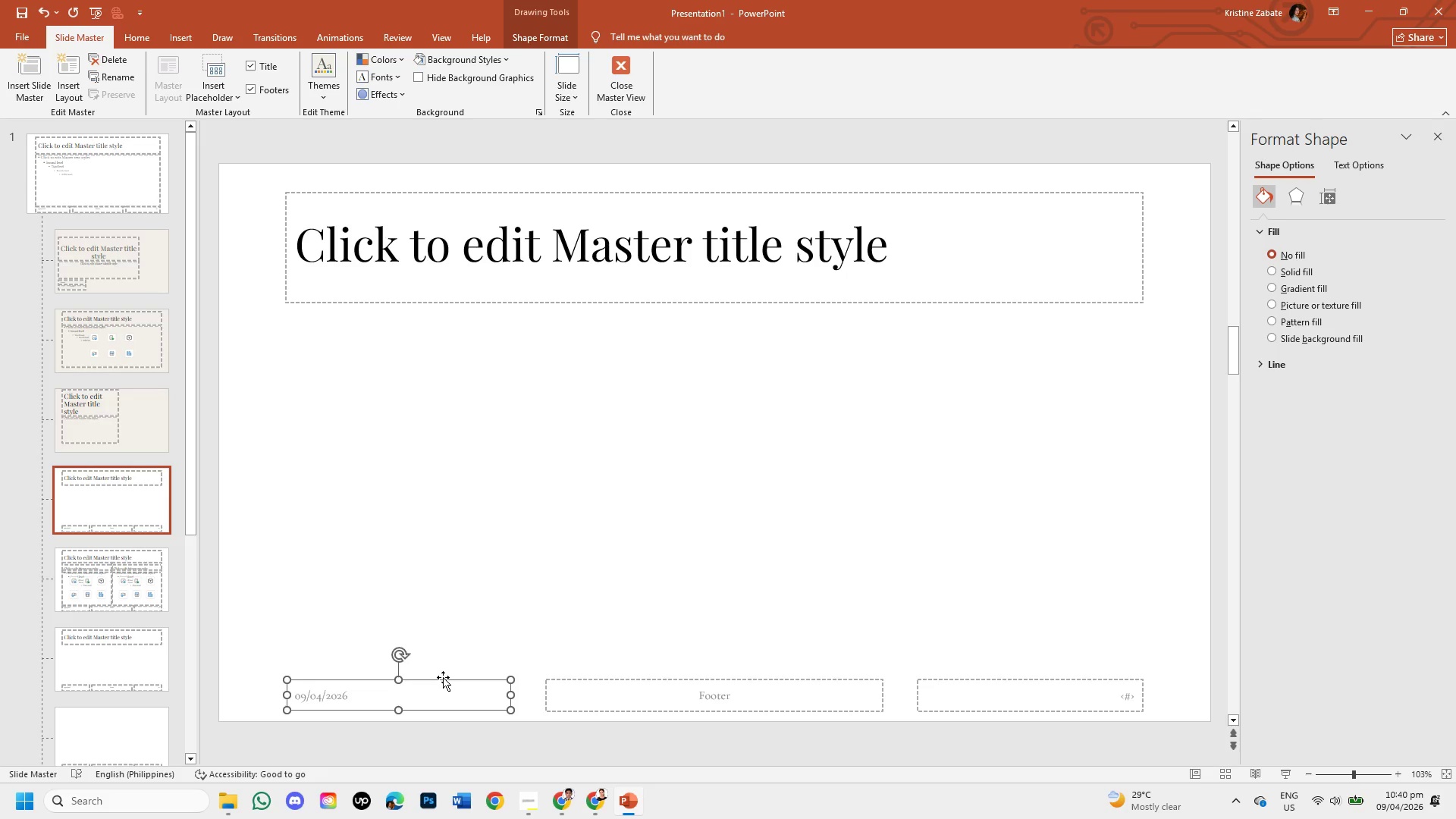 
key(Backspace)
 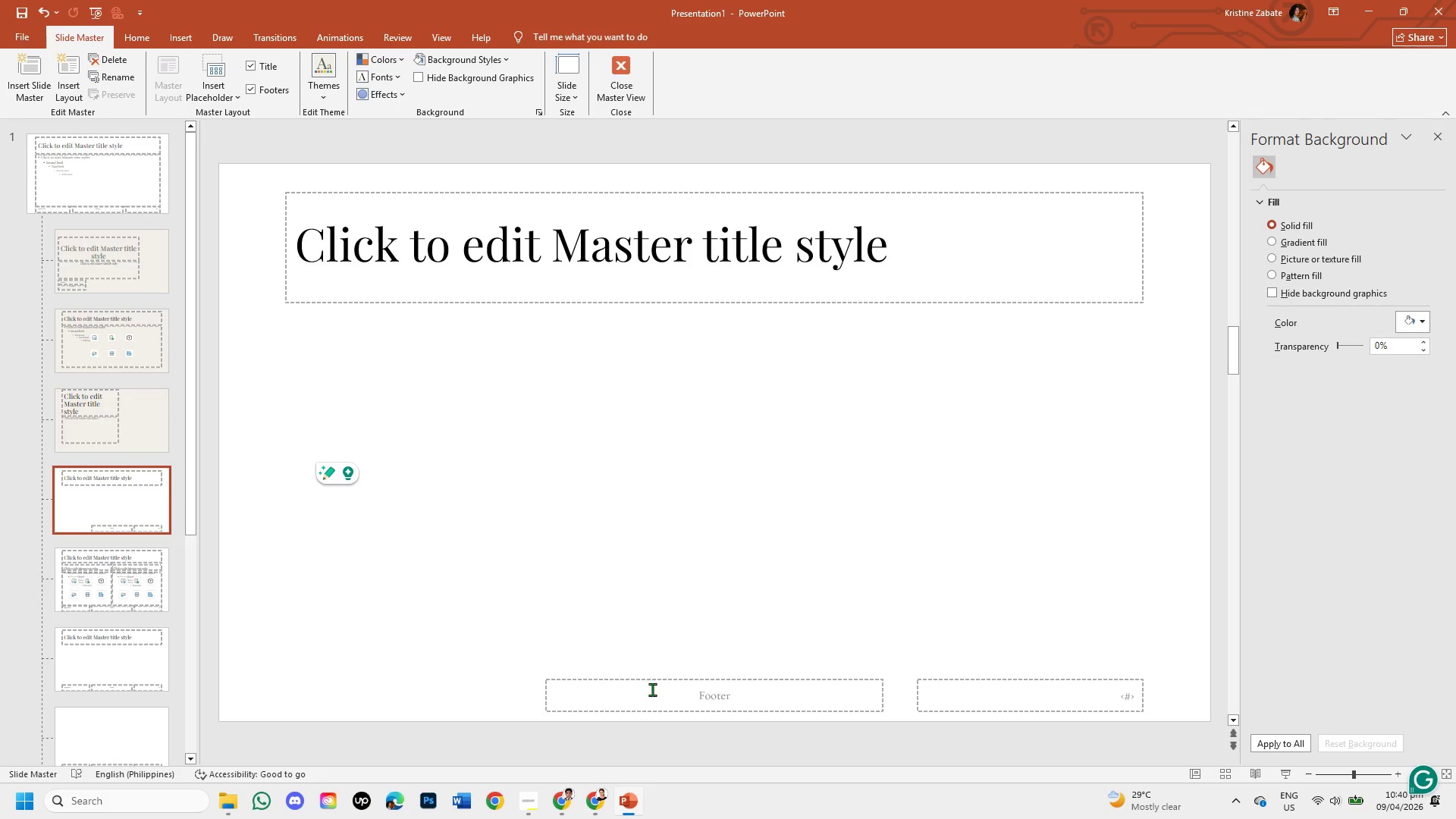 
left_click([654, 676])
 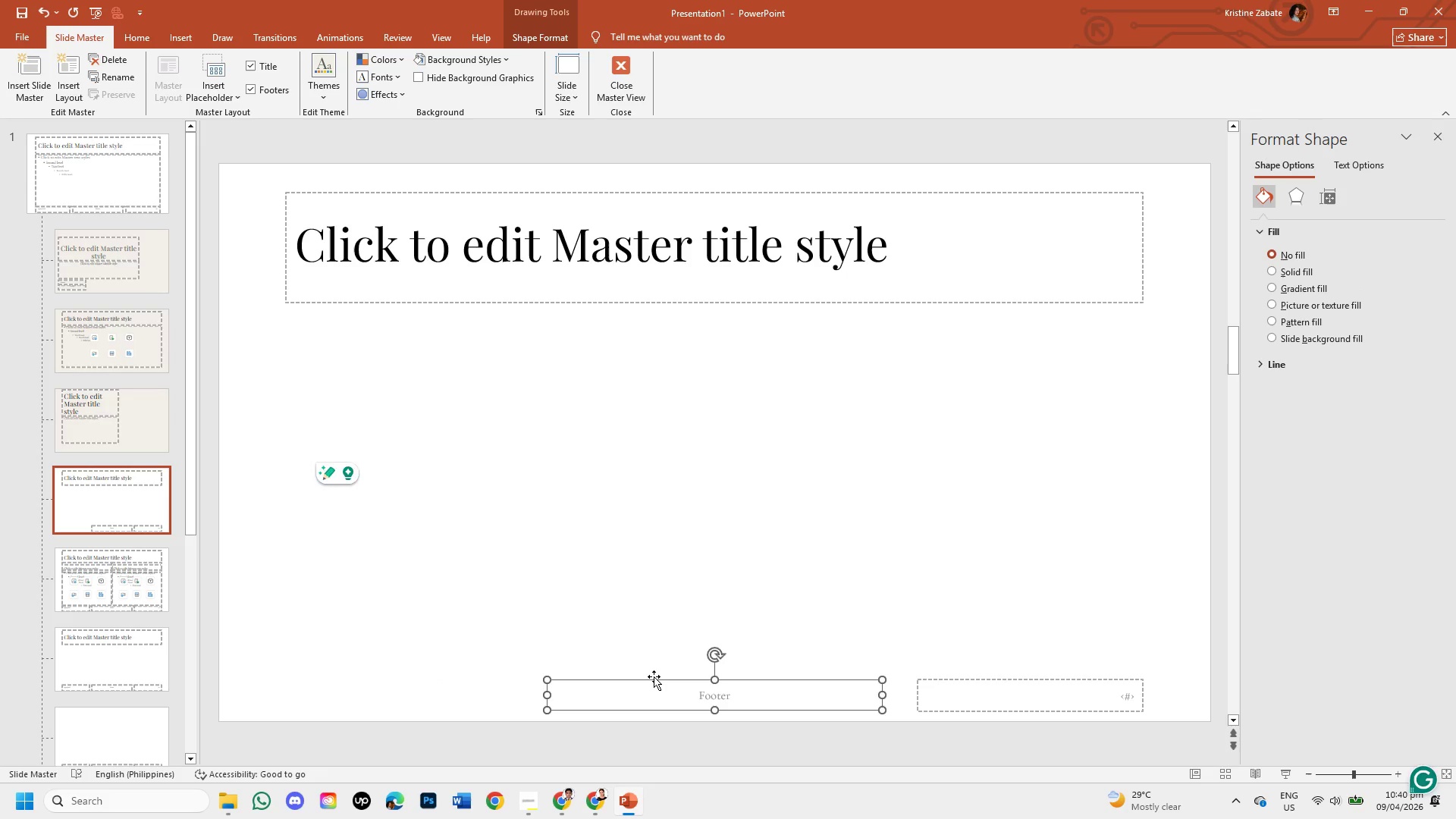 
key(Backspace)
 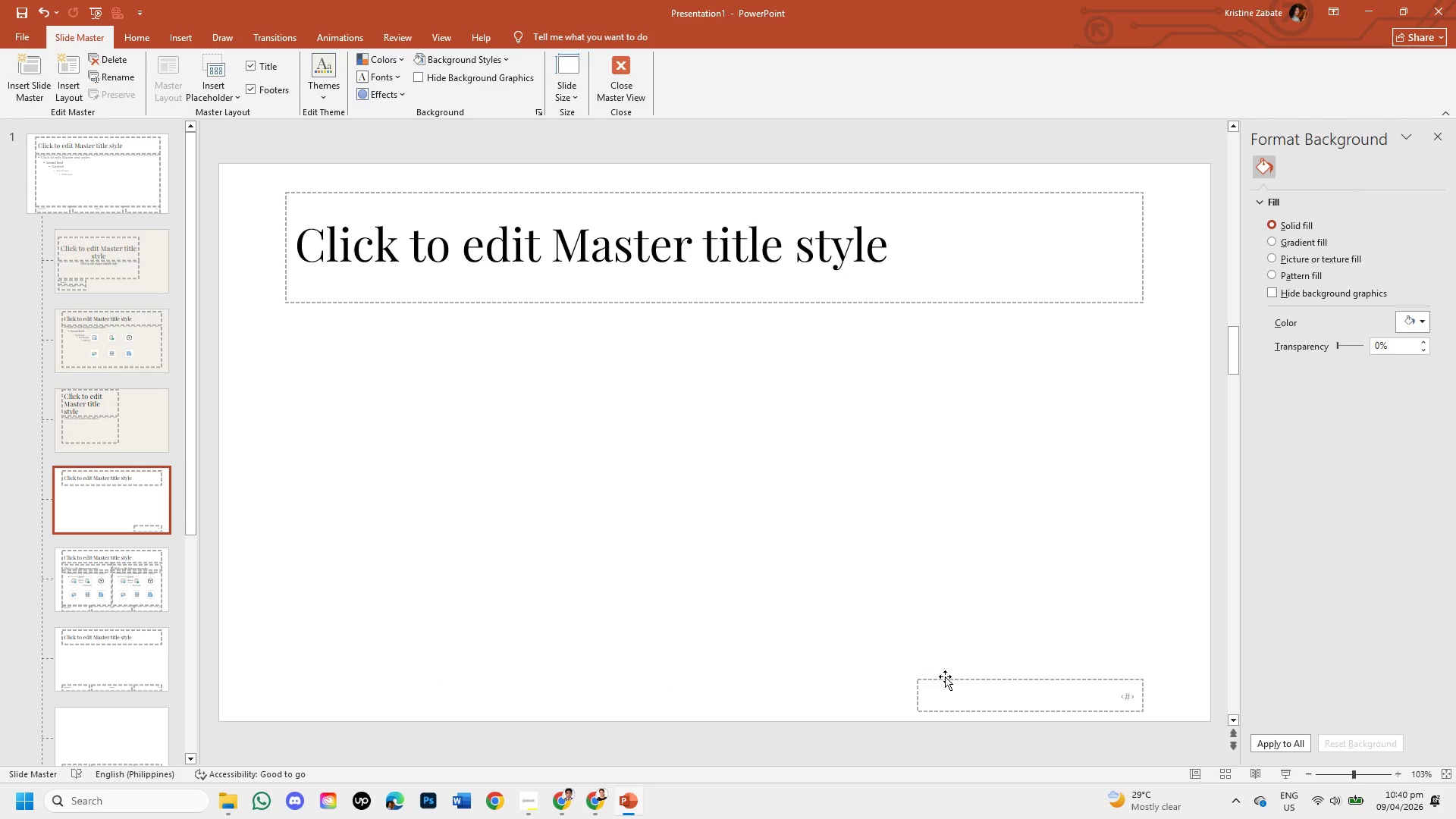 
left_click_drag(start_coordinate=[945, 679], to_coordinate=[1421, 315])
 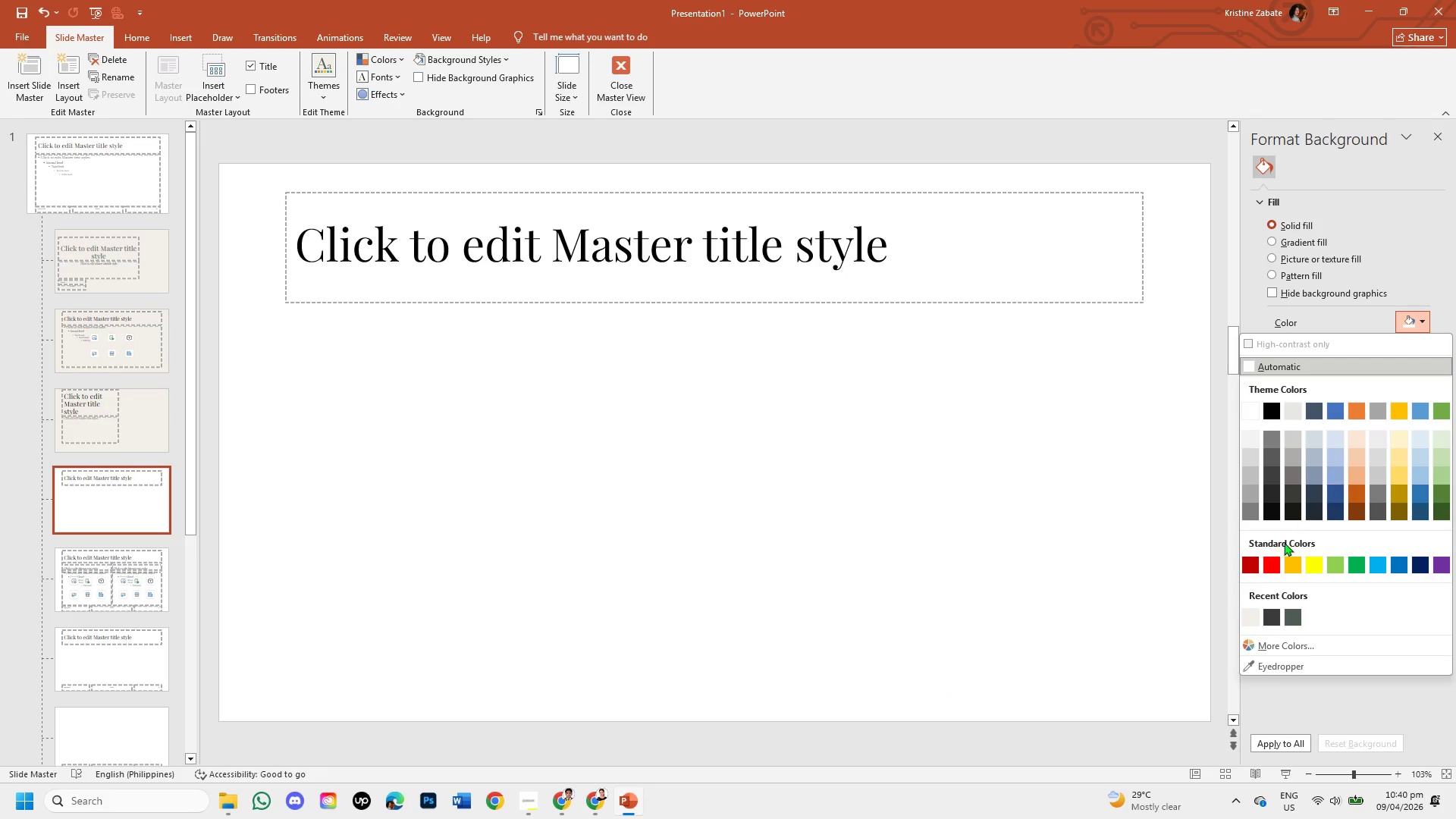 
key(Backspace)
 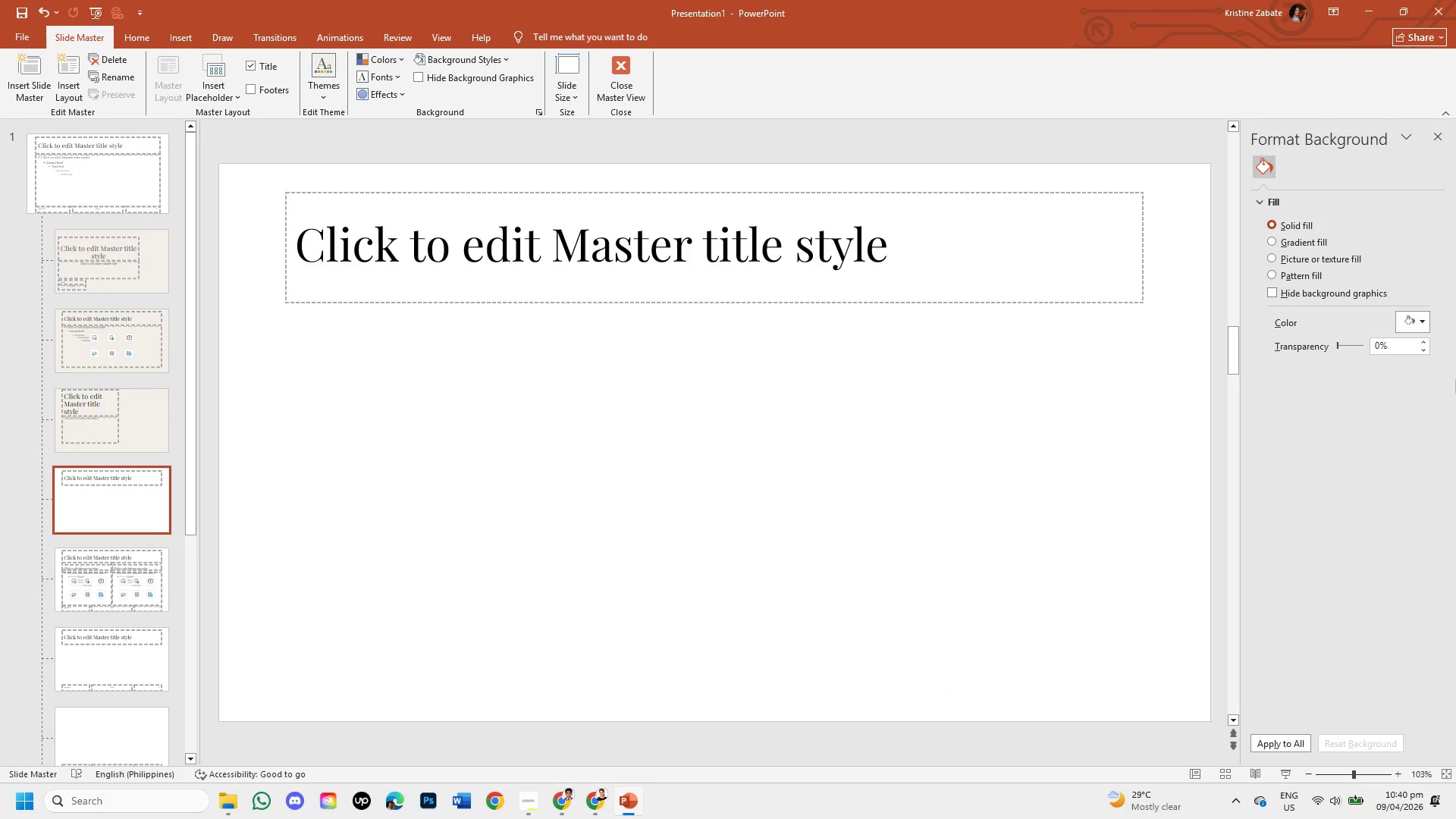 
left_click([1421, 315])
 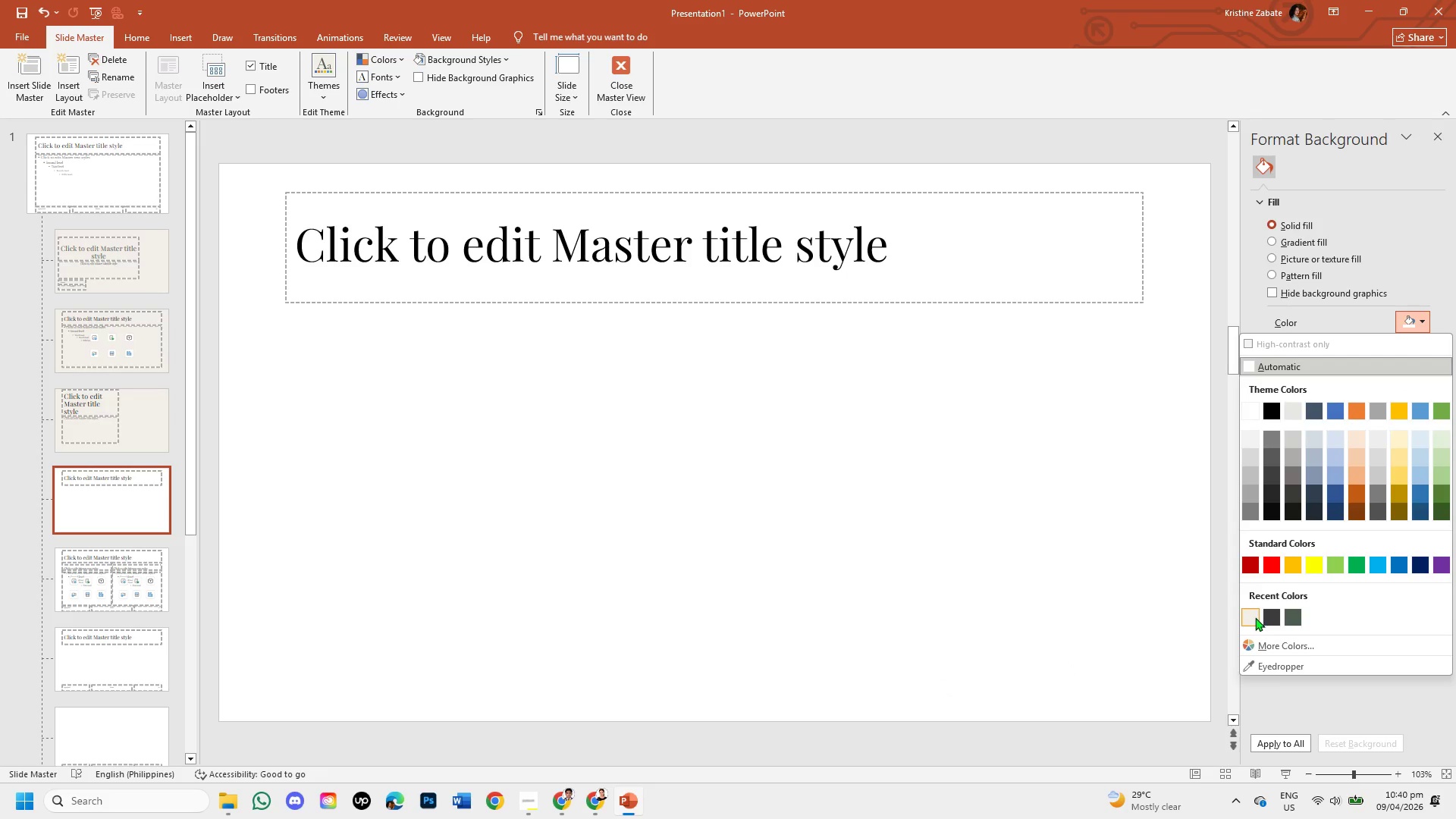 
left_click([1255, 617])
 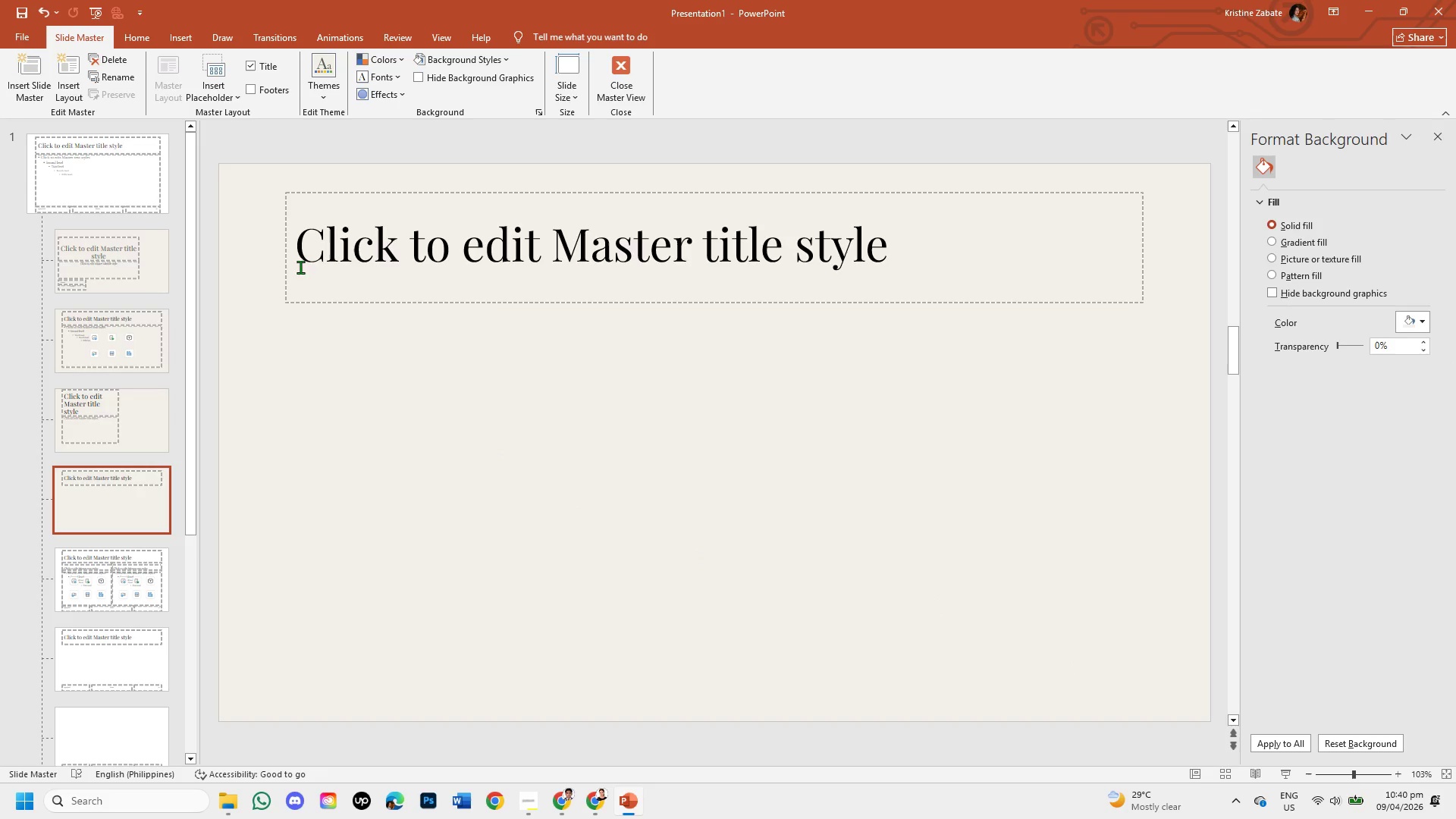 
left_click([296, 257])
 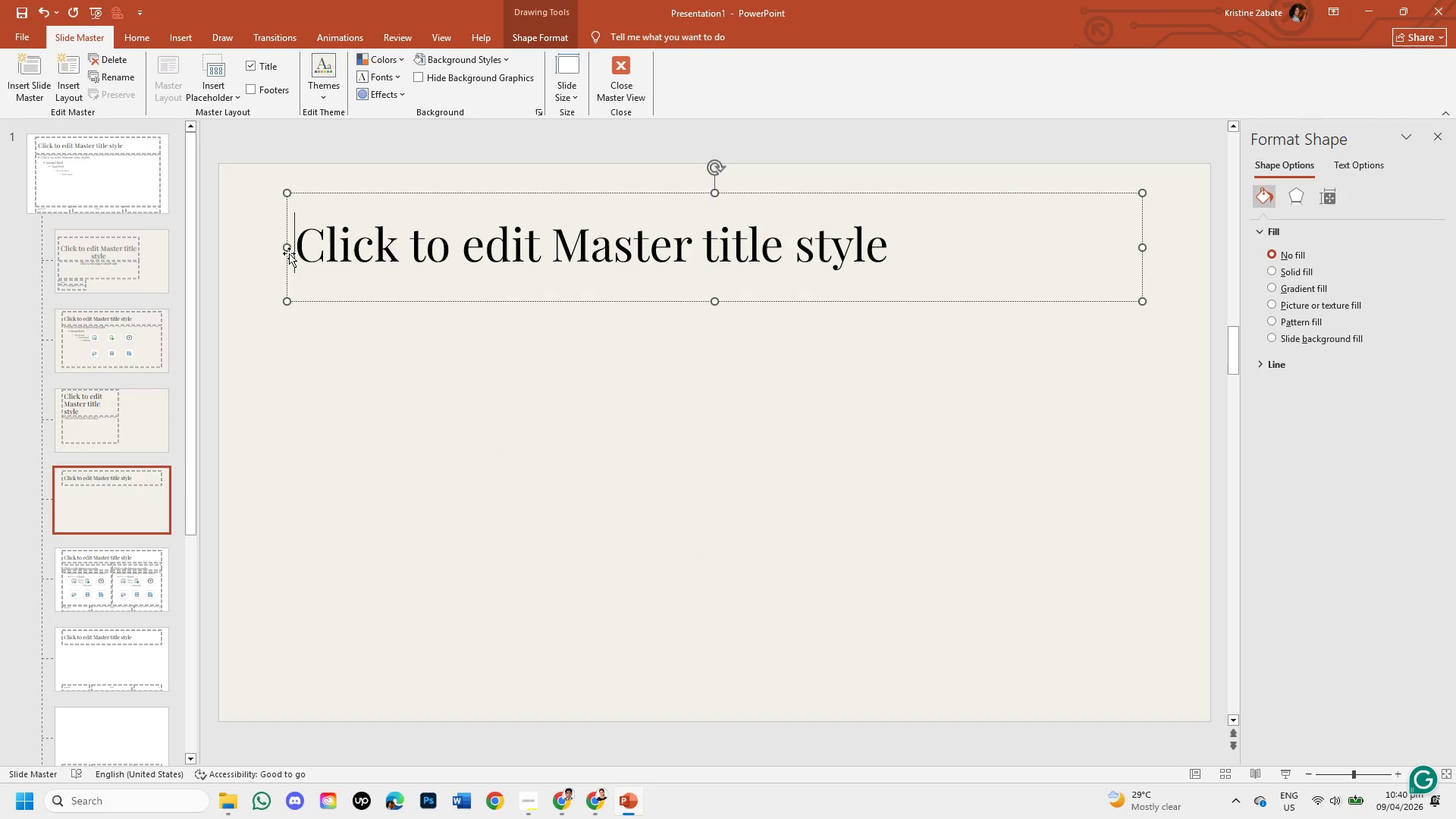 
left_click_drag(start_coordinate=[299, 375], to_coordinate=[70, 565])
 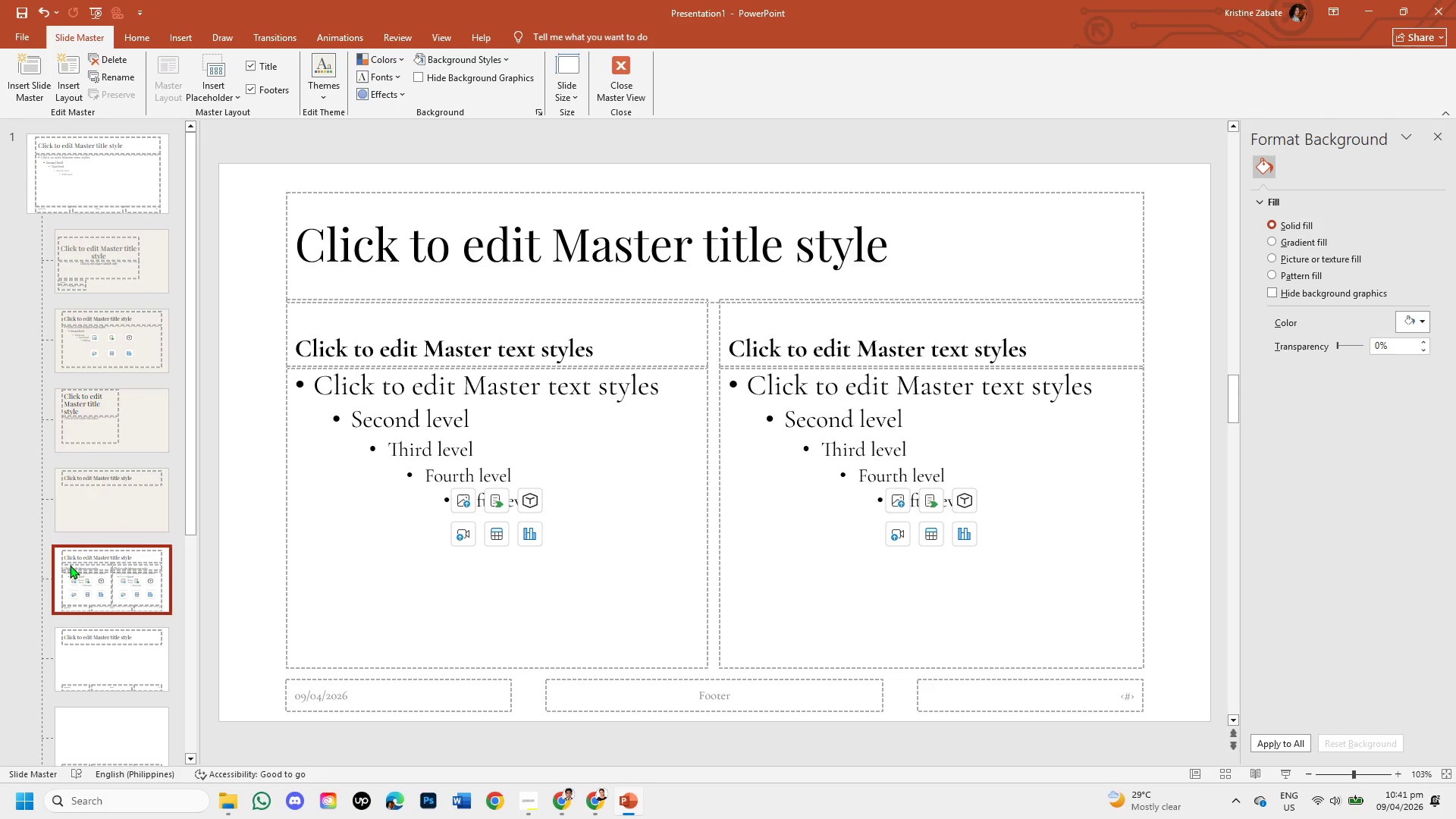 
left_click([70, 565])
 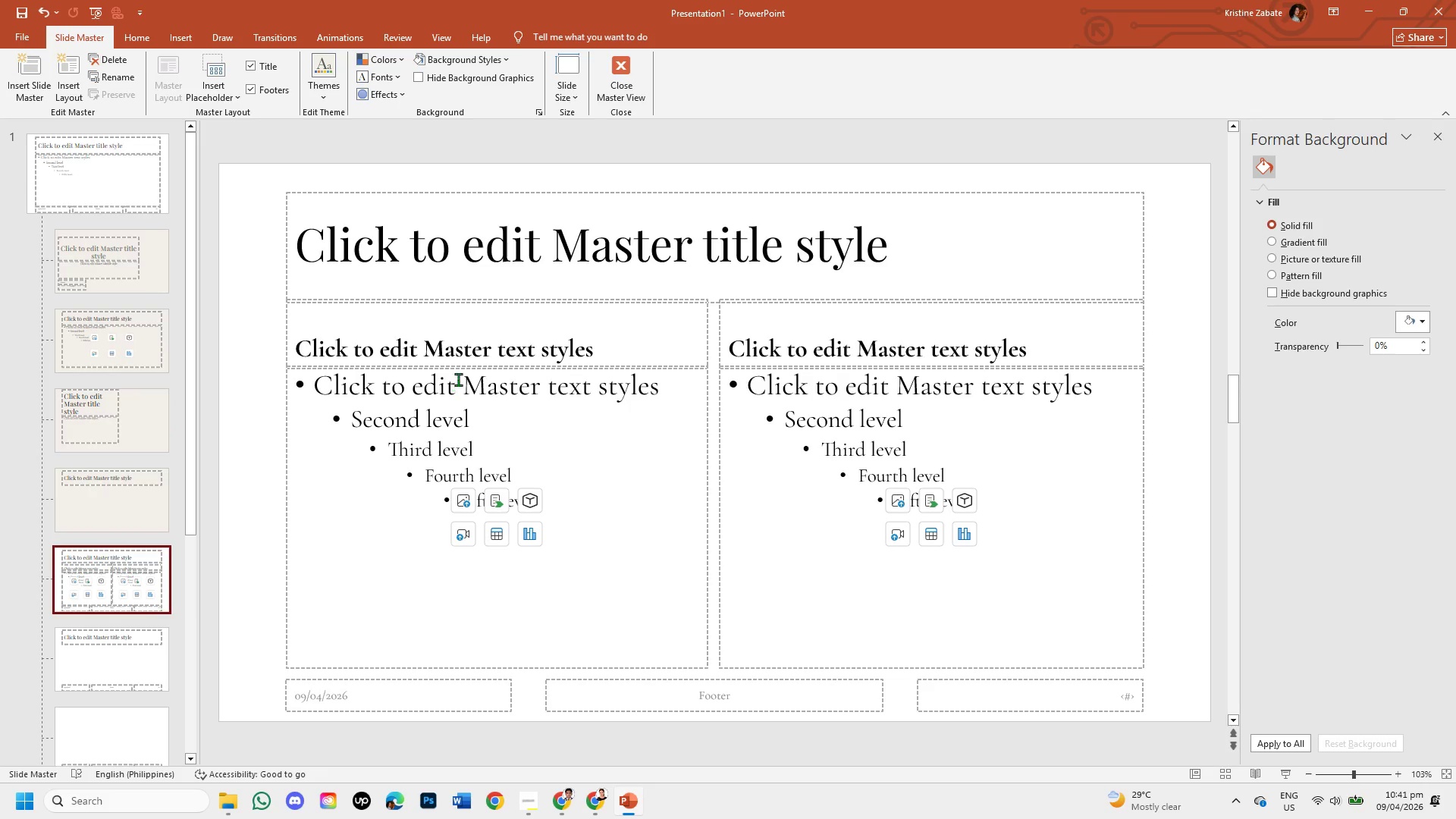 
wait(5.69)
 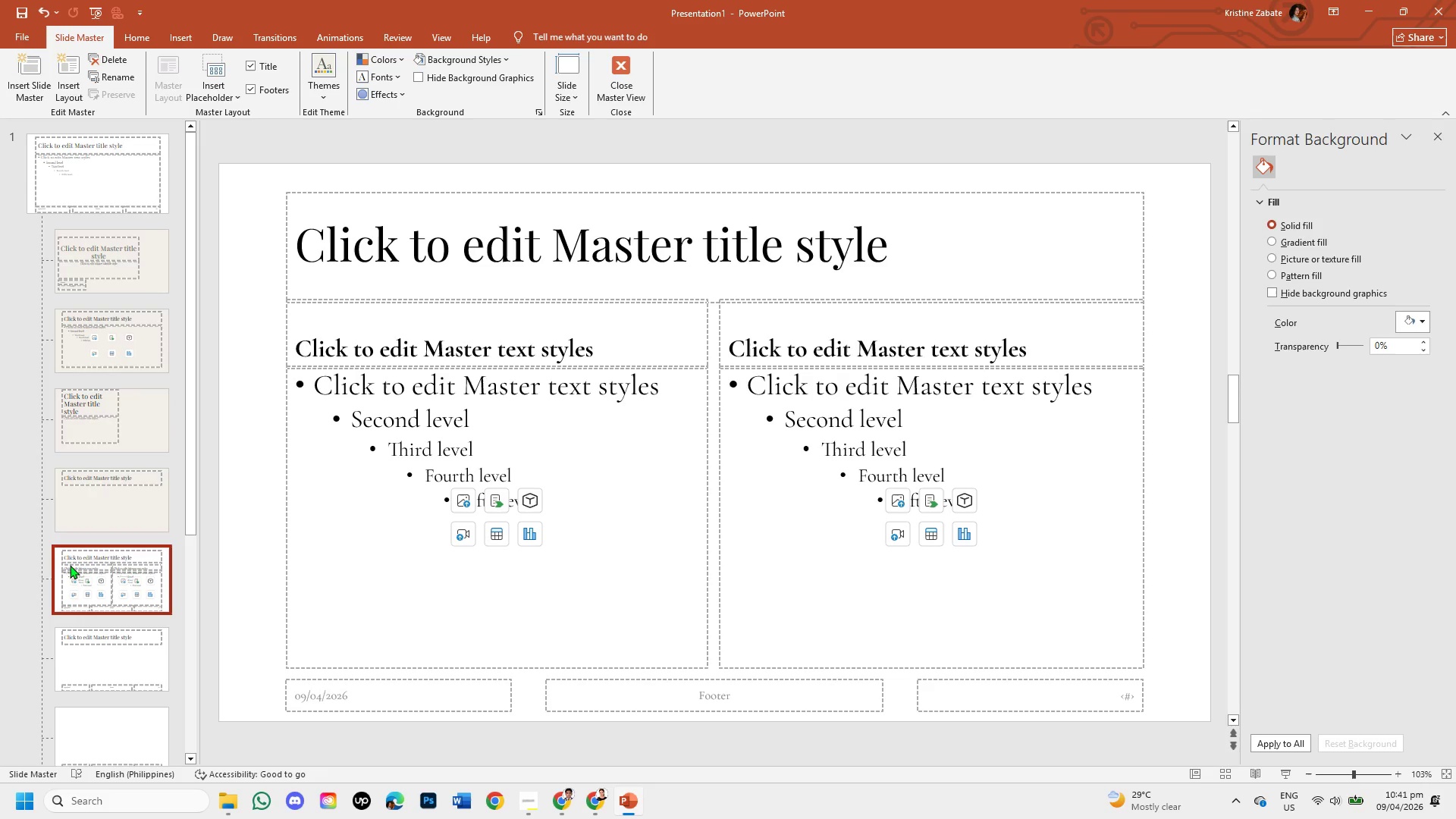 
left_click([623, 92])
 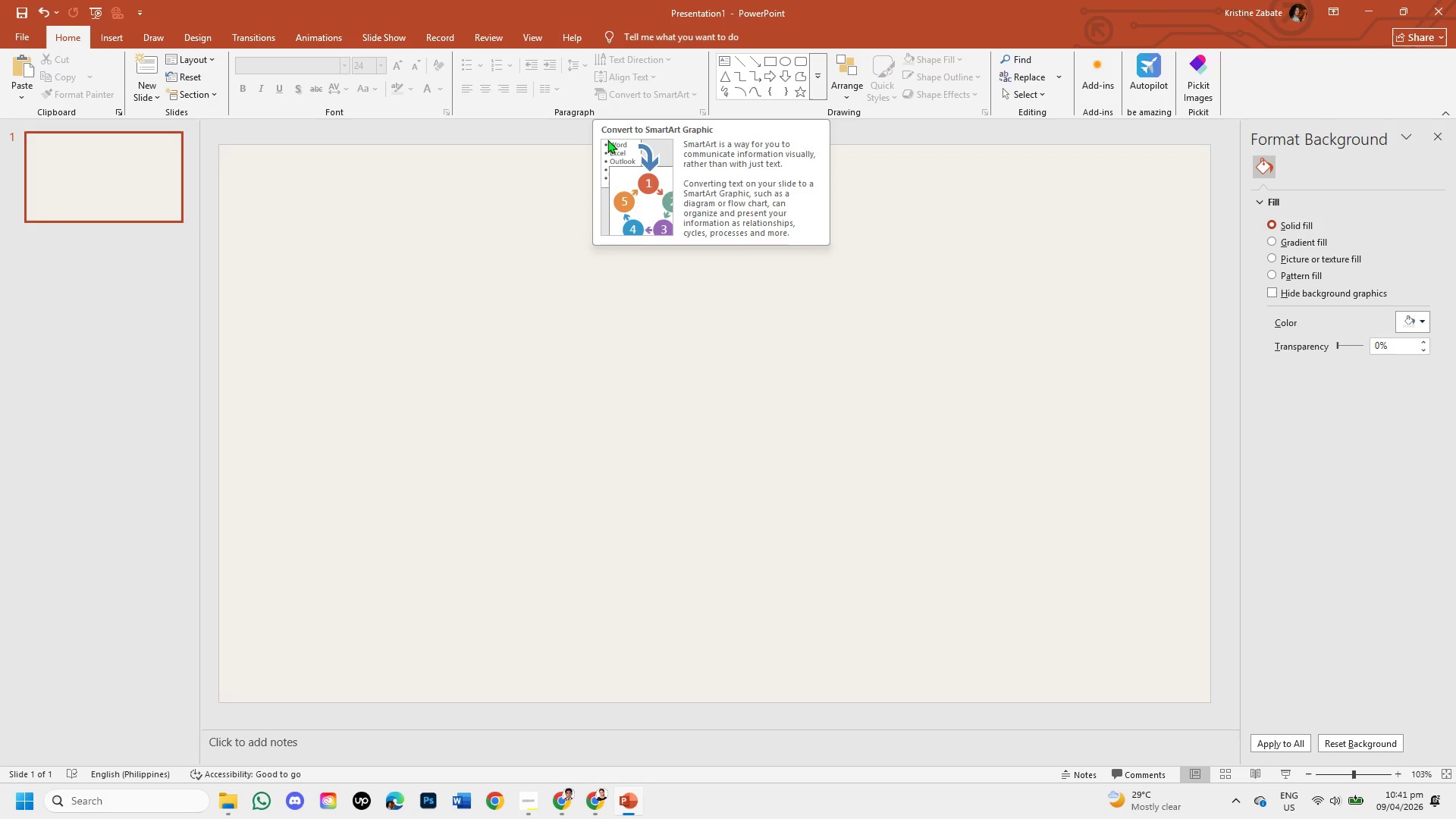 
left_click([399, 431])
 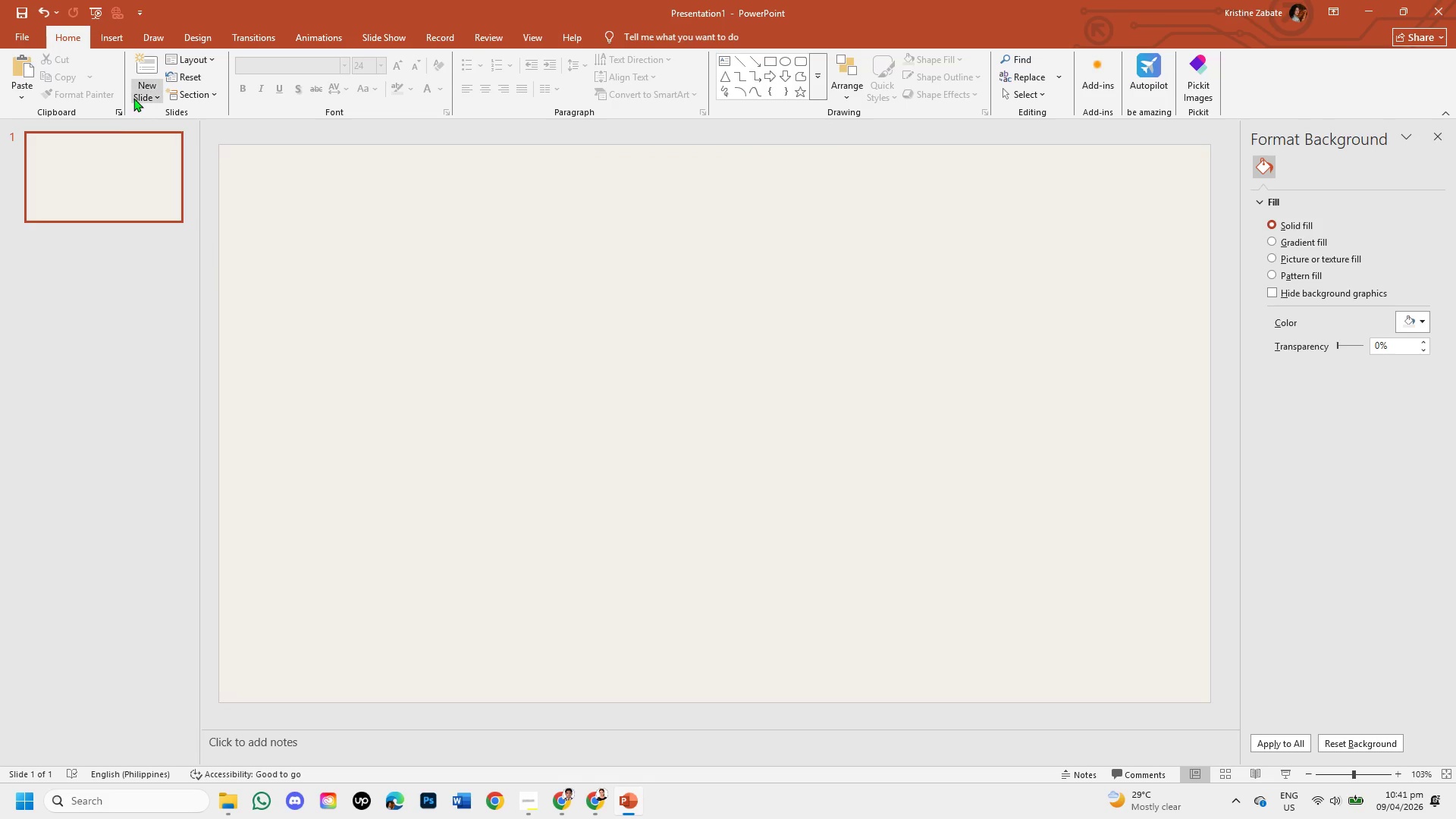 
left_click([149, 89])
 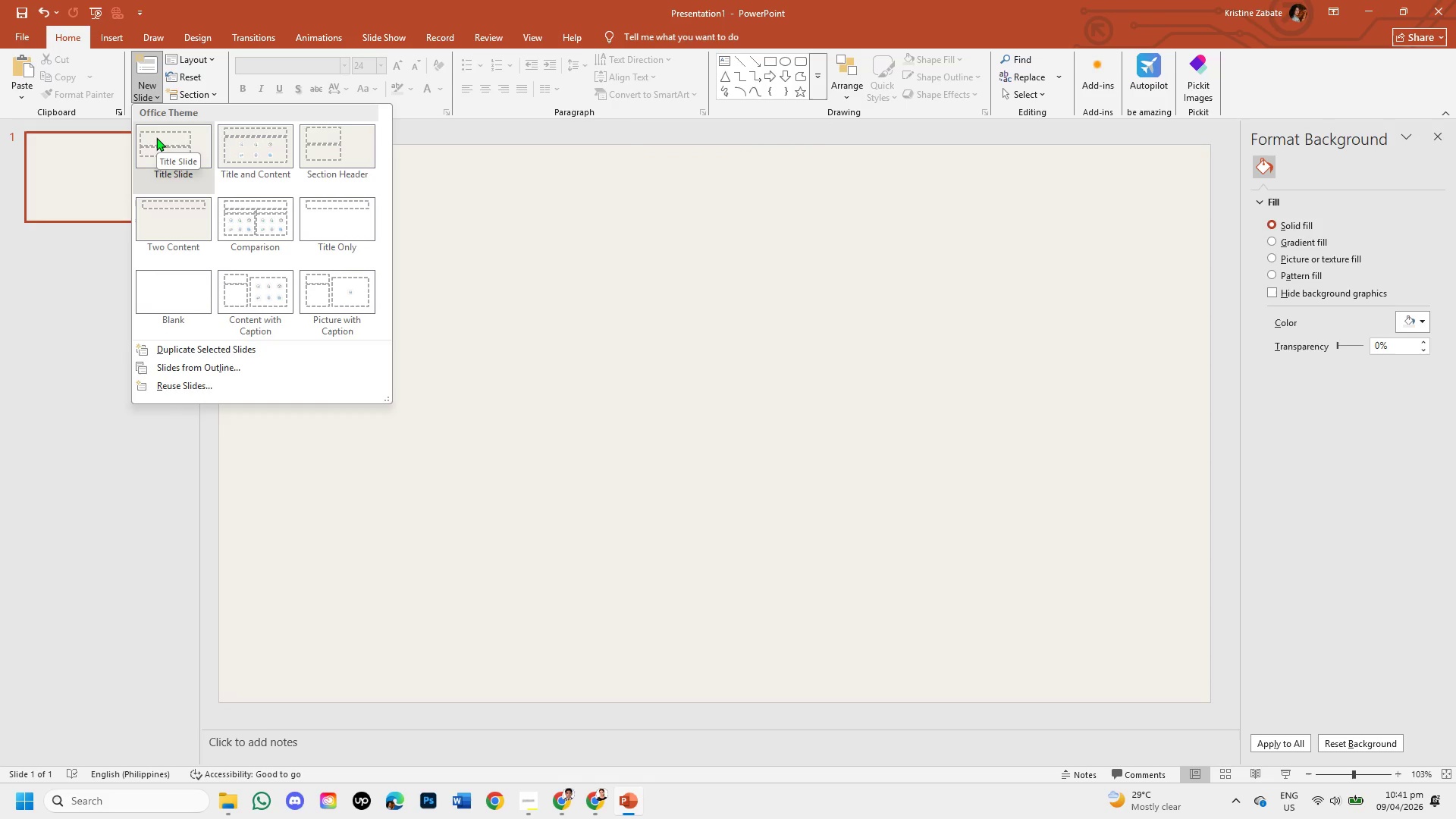 
wait(8.66)
 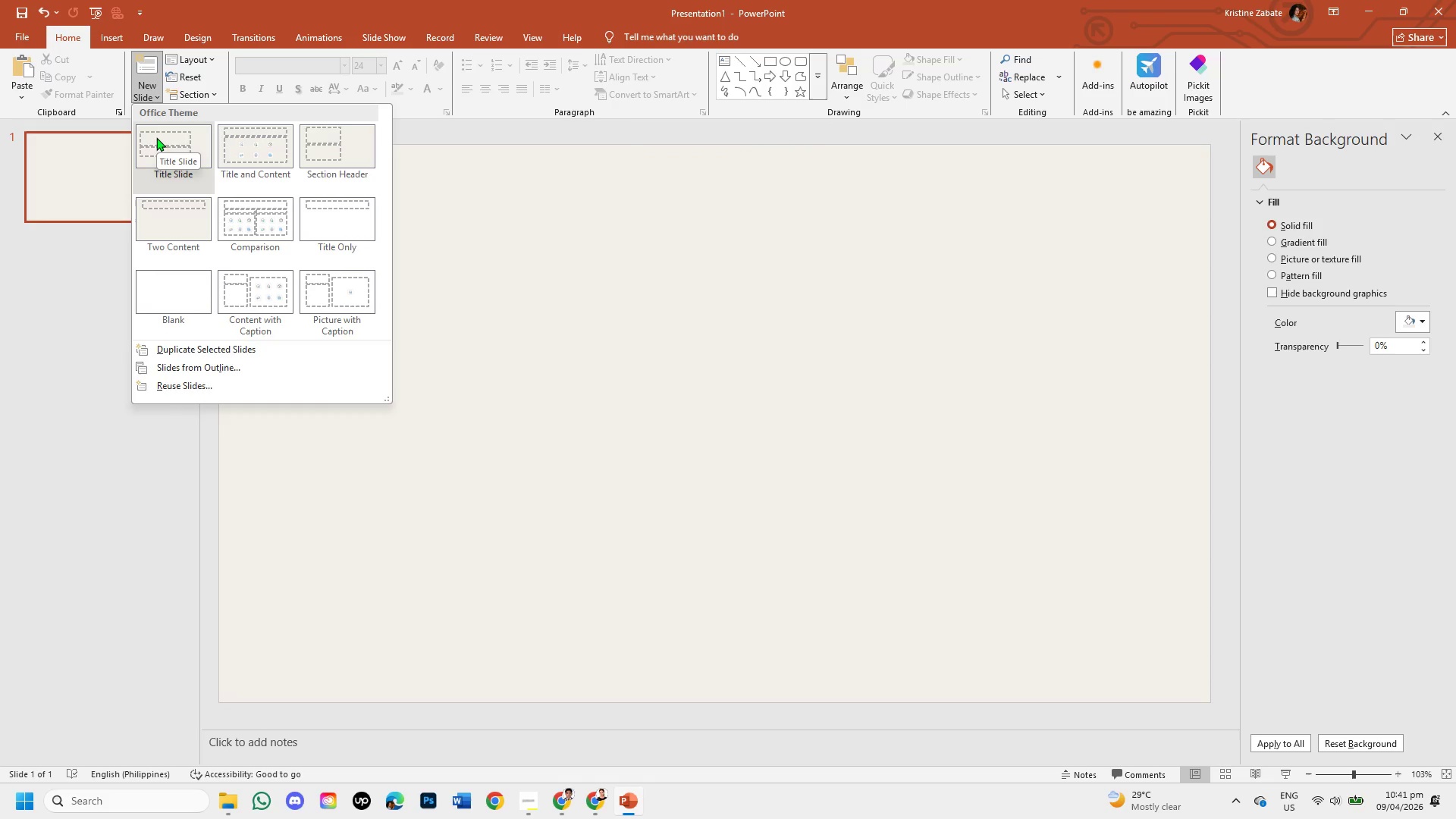 
left_click([175, 139])
 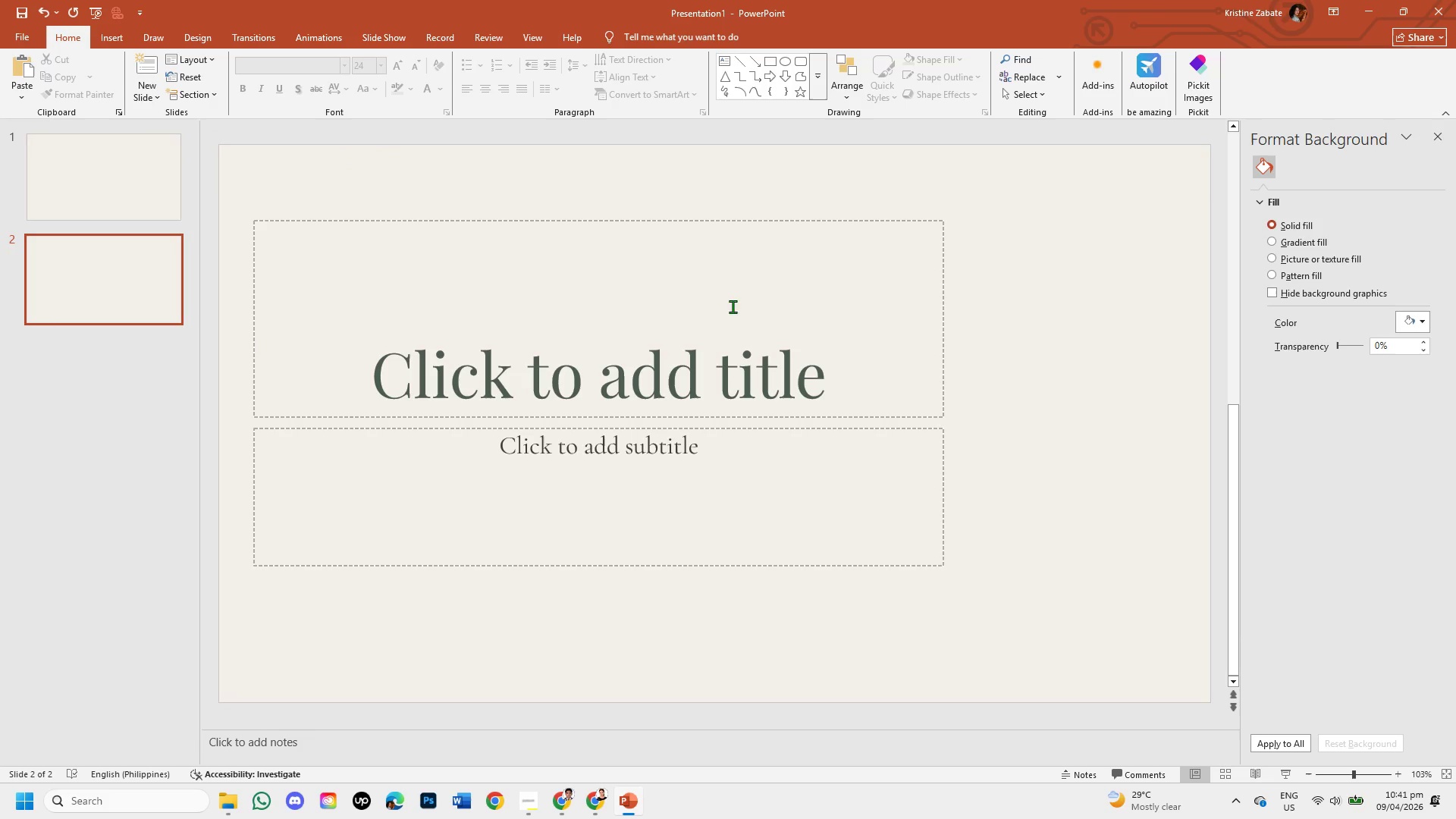 
wait(6.11)
 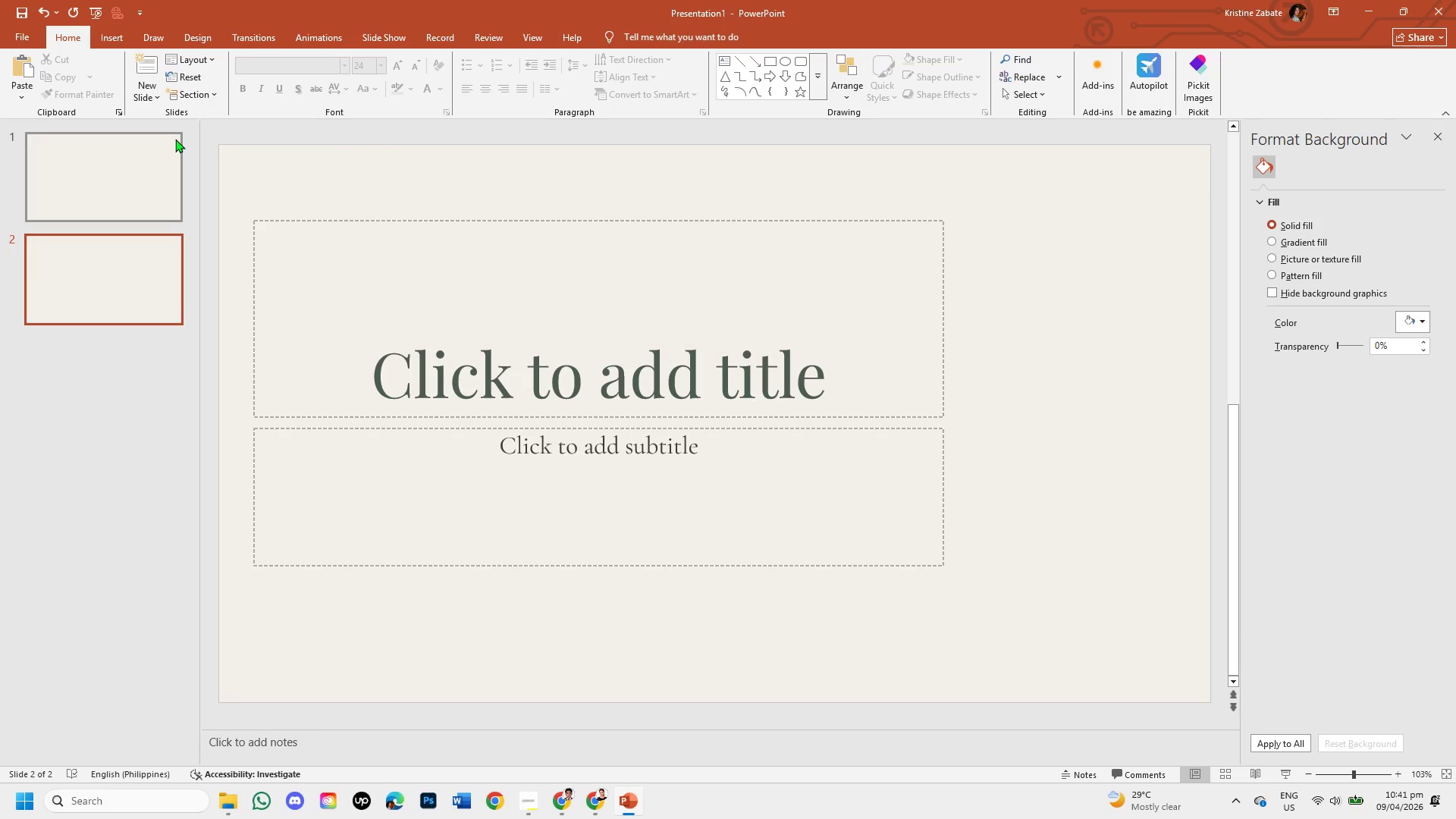 
left_click([153, 196])
 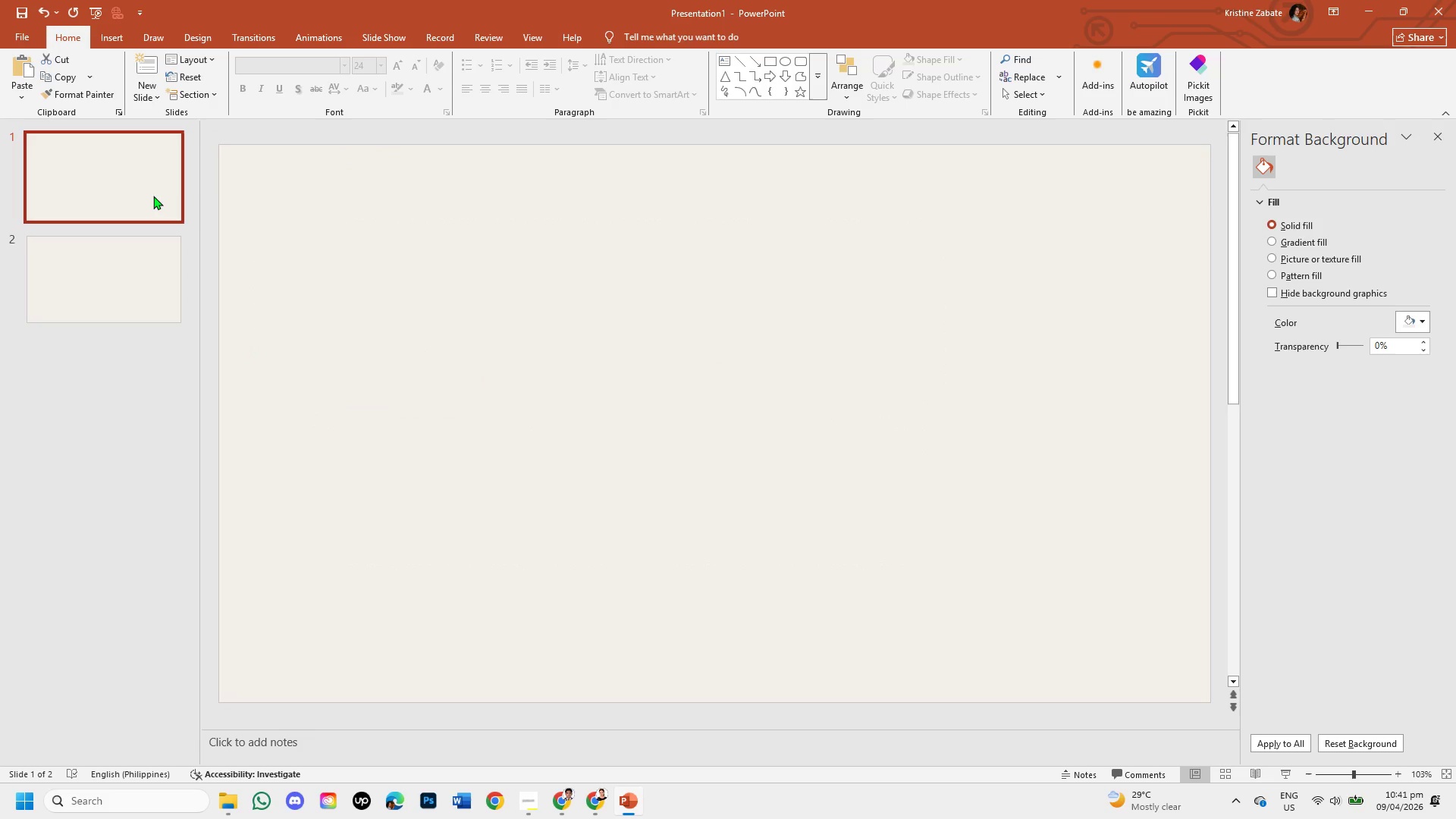 
right_click([153, 196])
 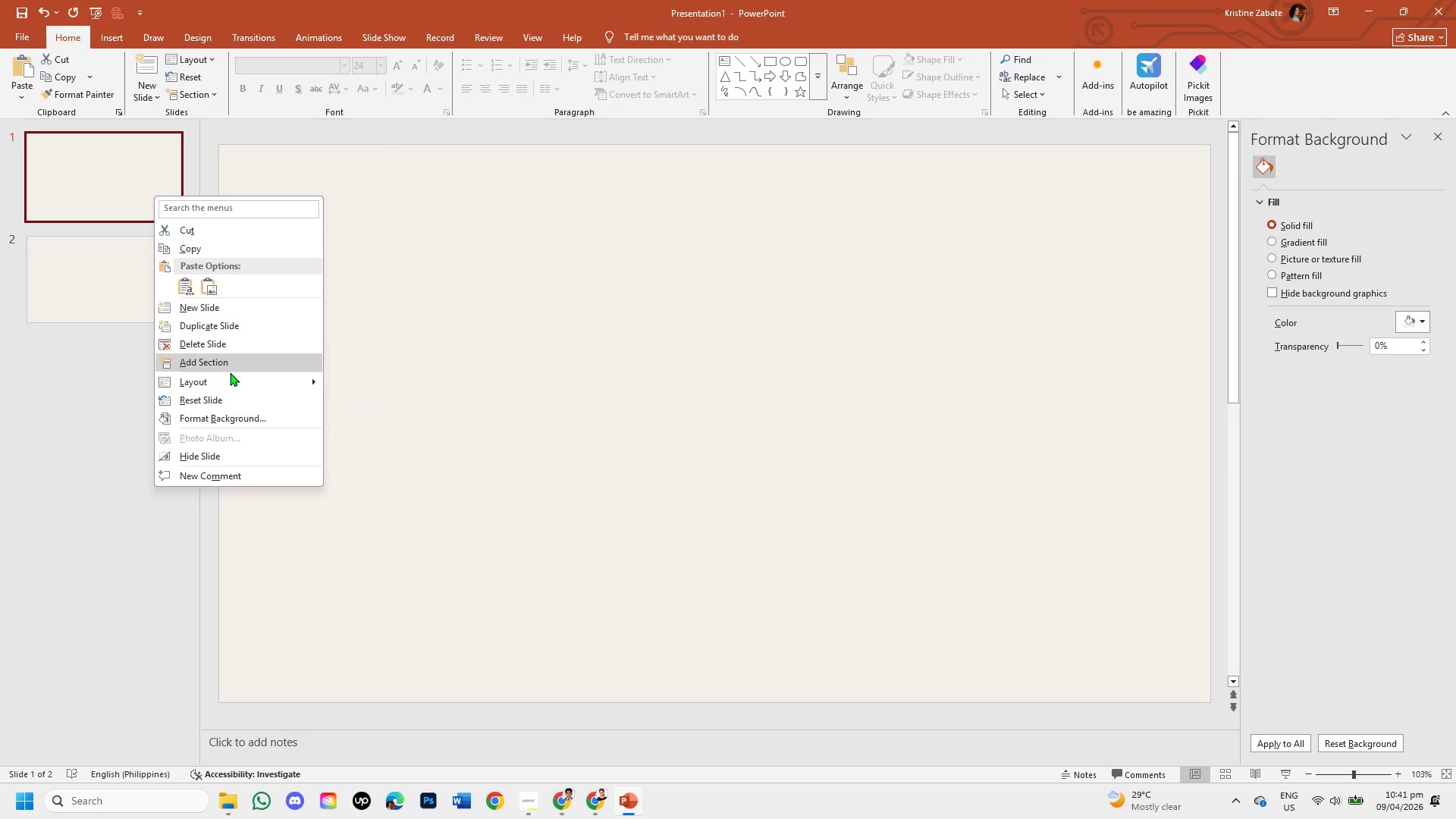 
left_click([224, 343])
 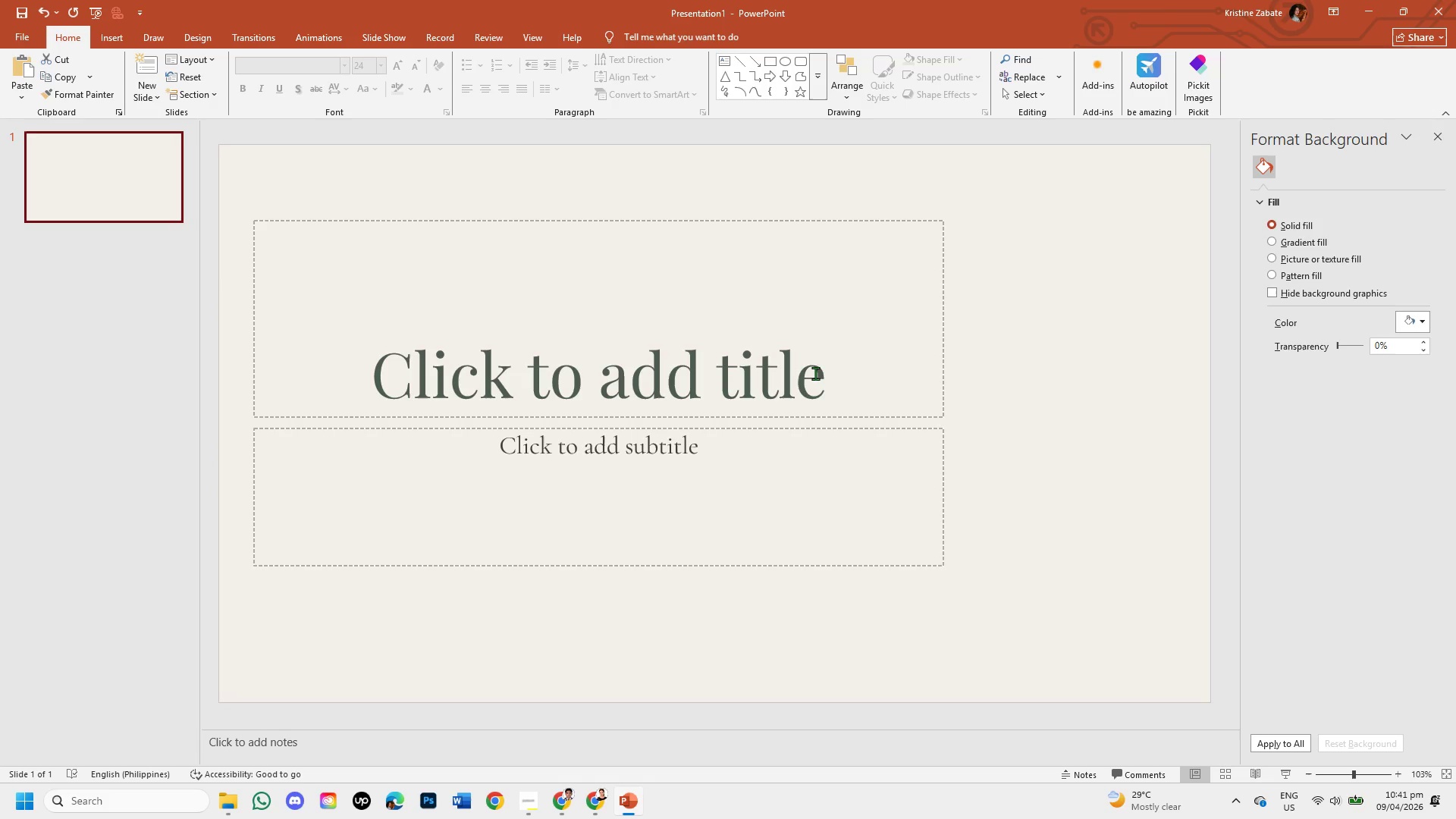 
left_click([827, 378])
 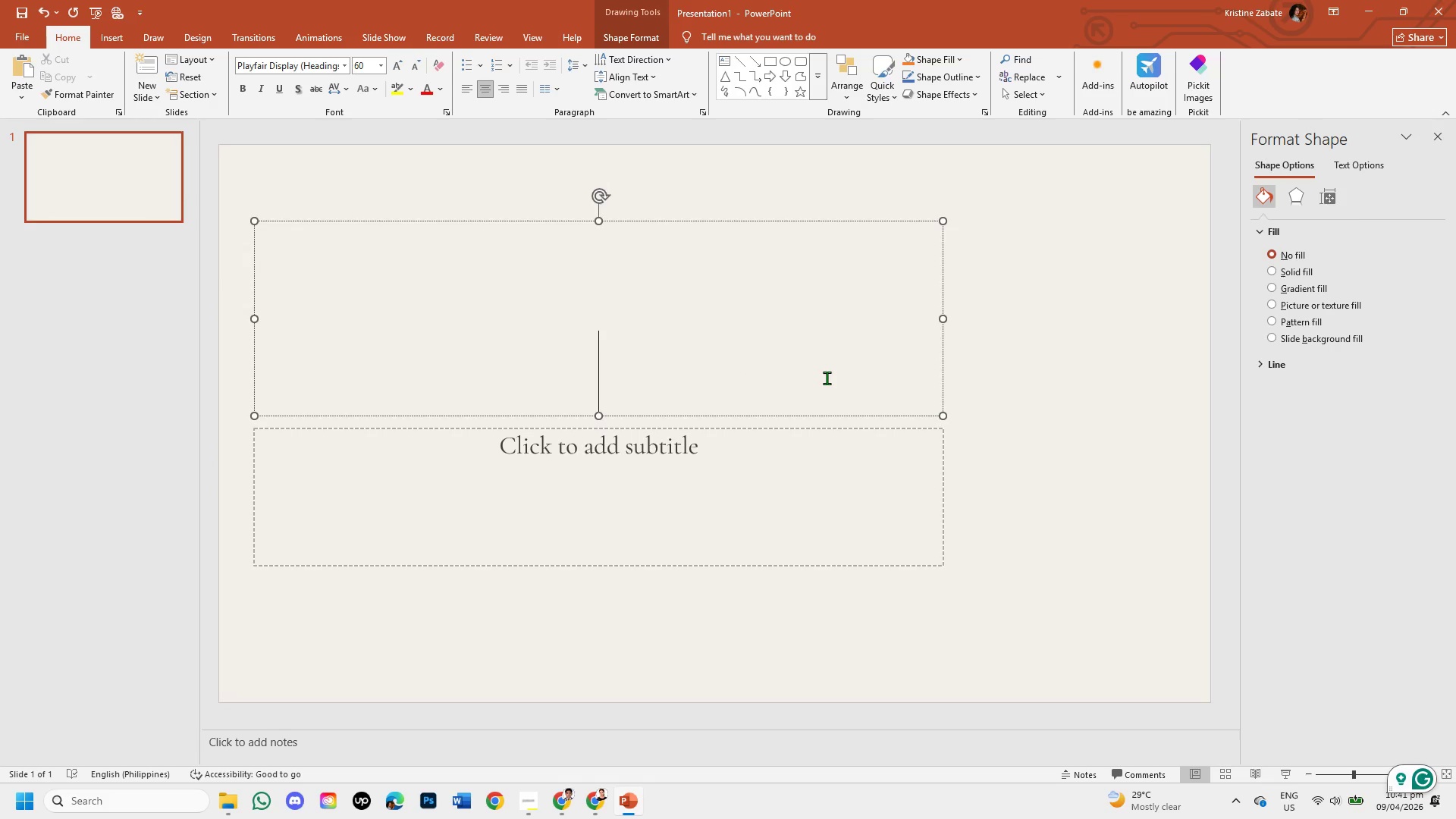 
wait(10.22)
 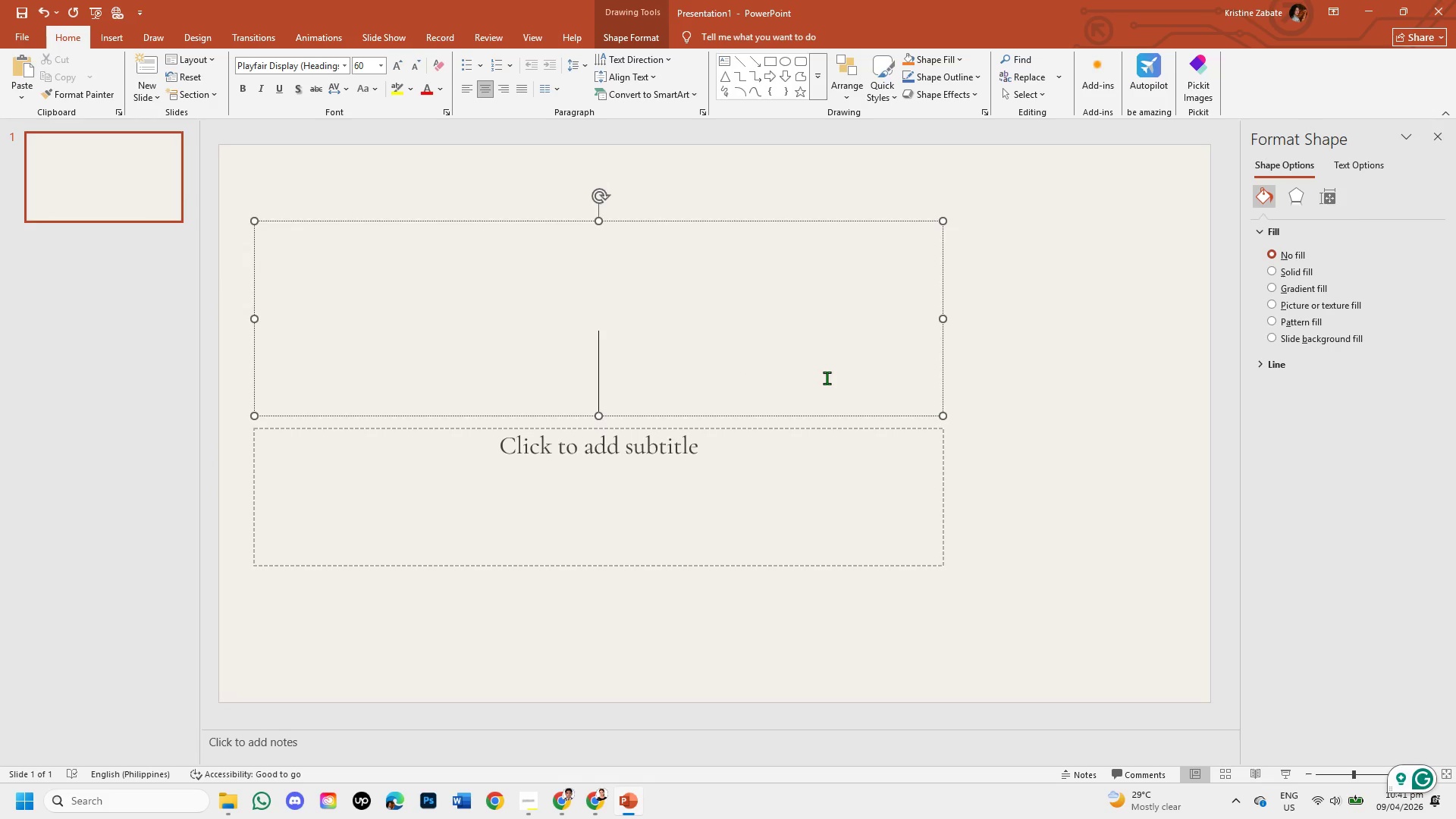 
type(The Second Bloom)
 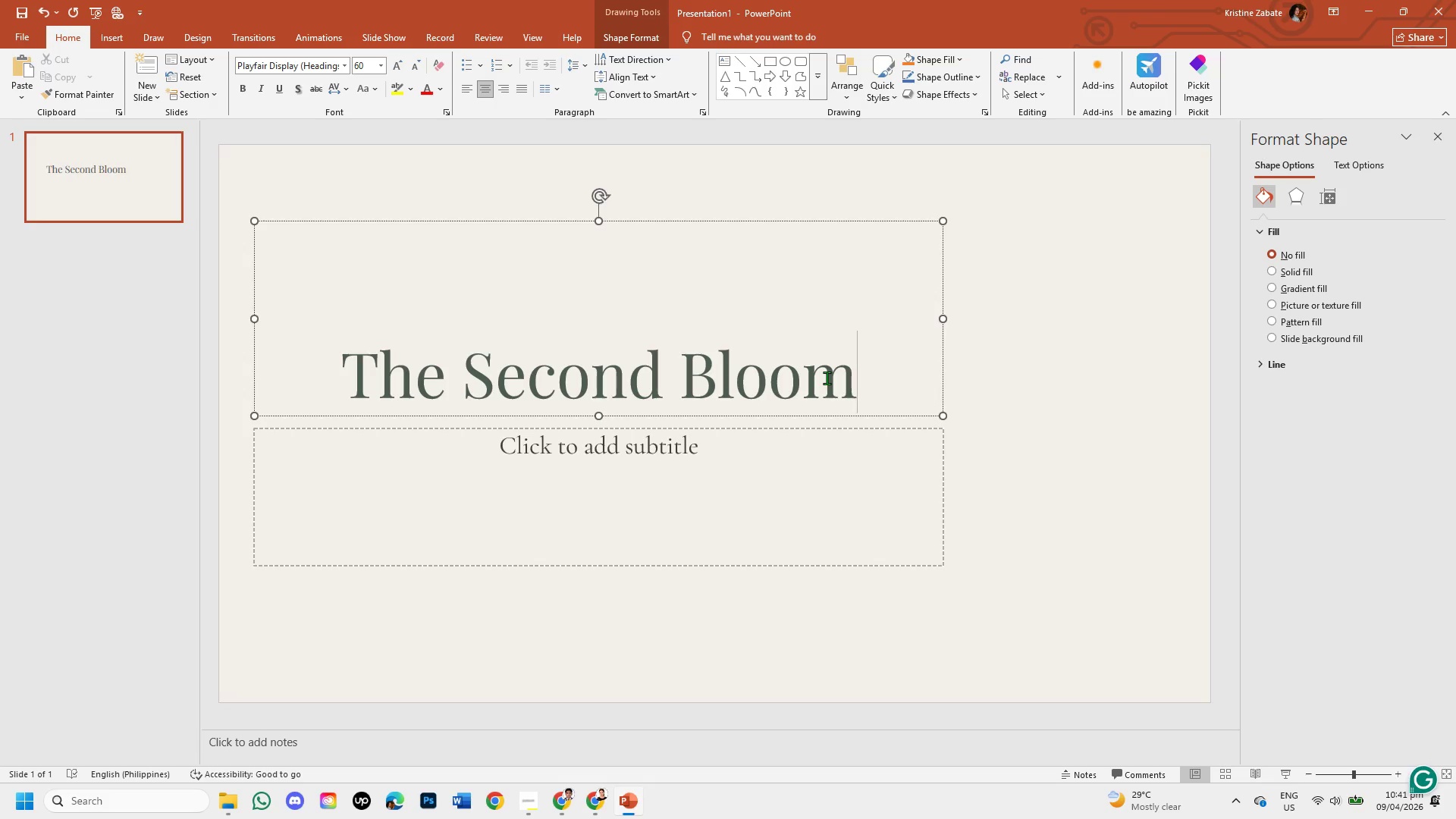 
wait(7.22)
 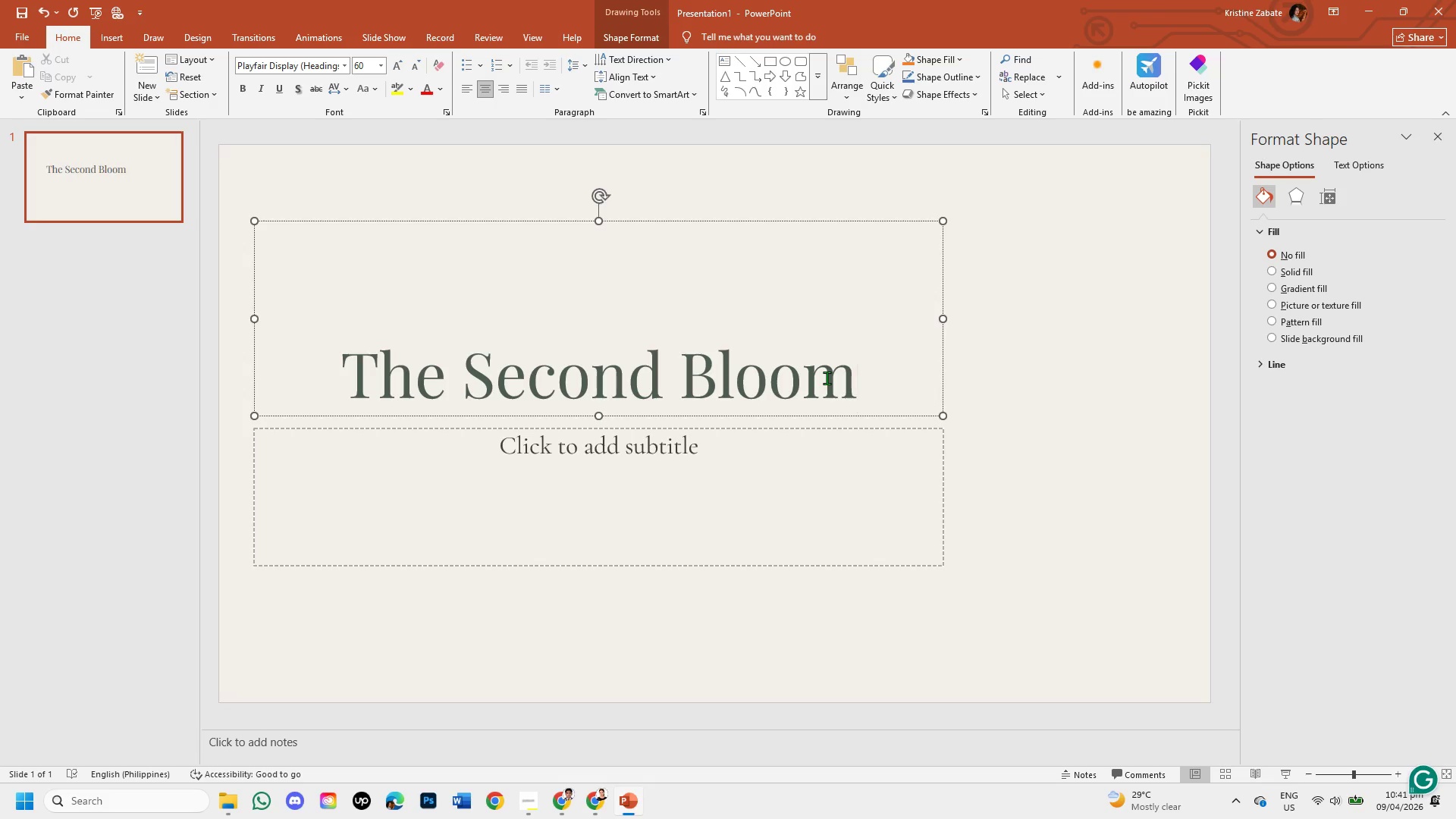 
left_click([777, 444])
 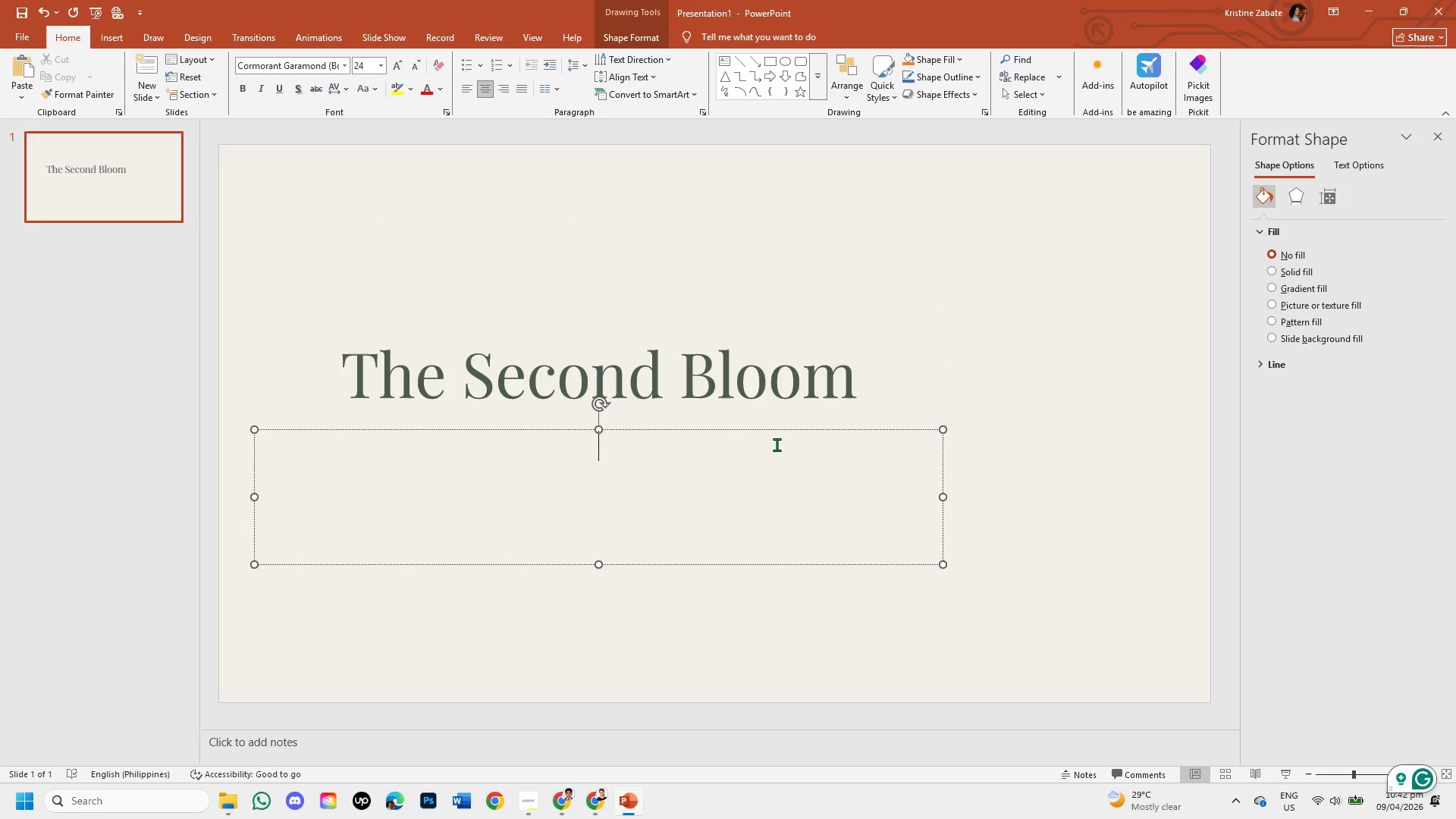 
type(Reclaiming Identity After The)
 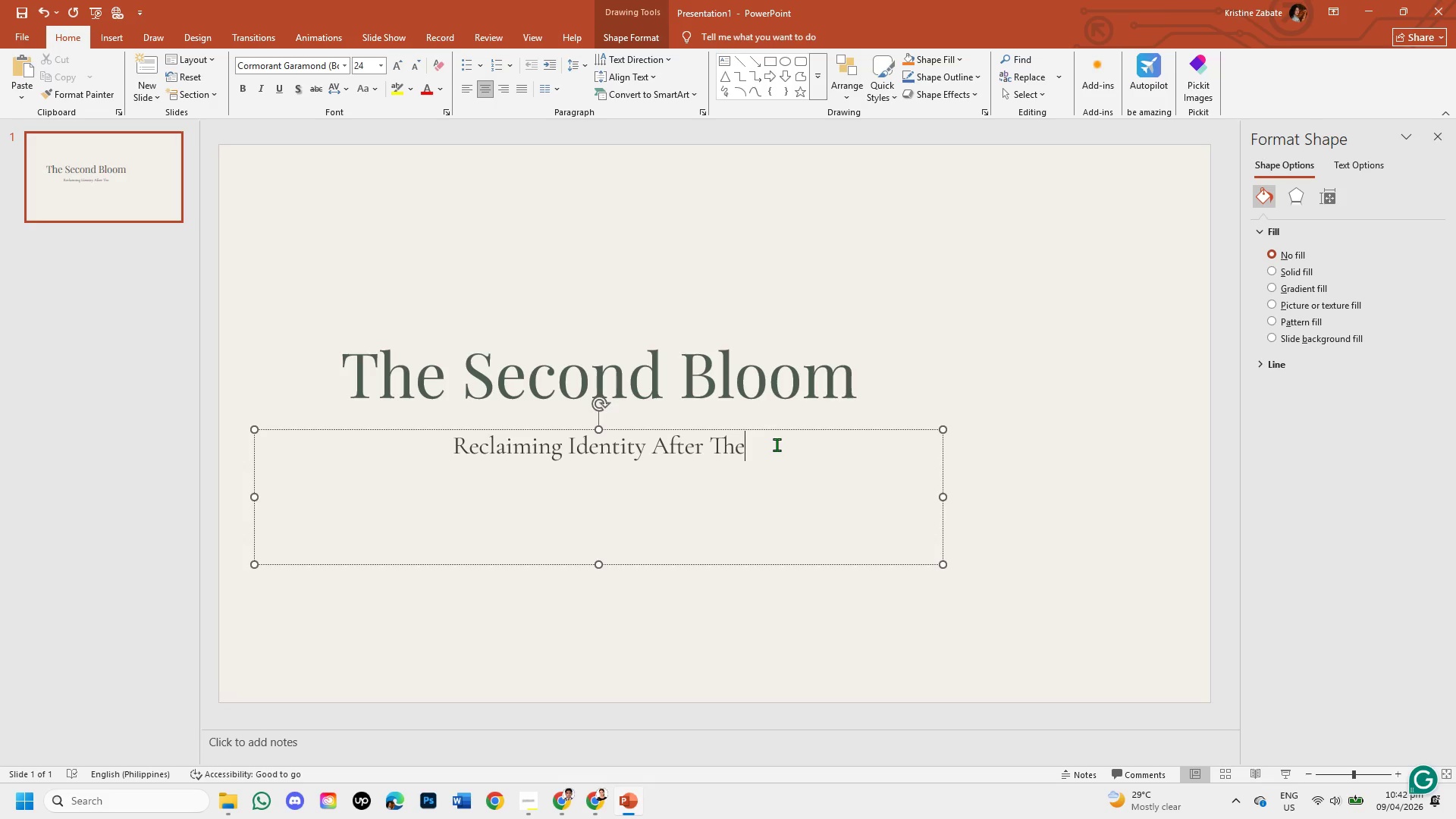 
key(Backspace)
key(Backspace)
key(Backspace)
type(the Nest Empties )
 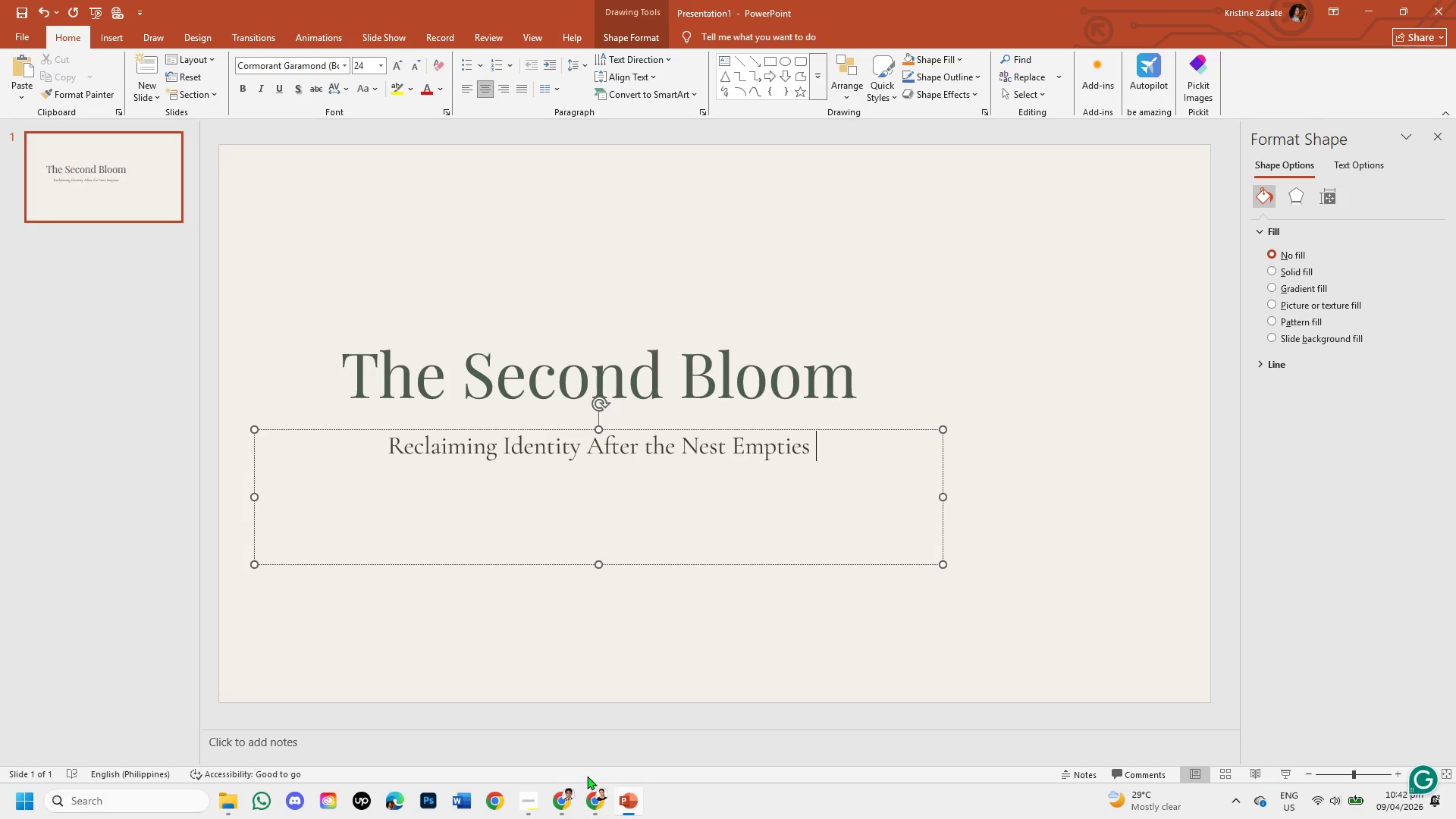 
left_click([535, 801])